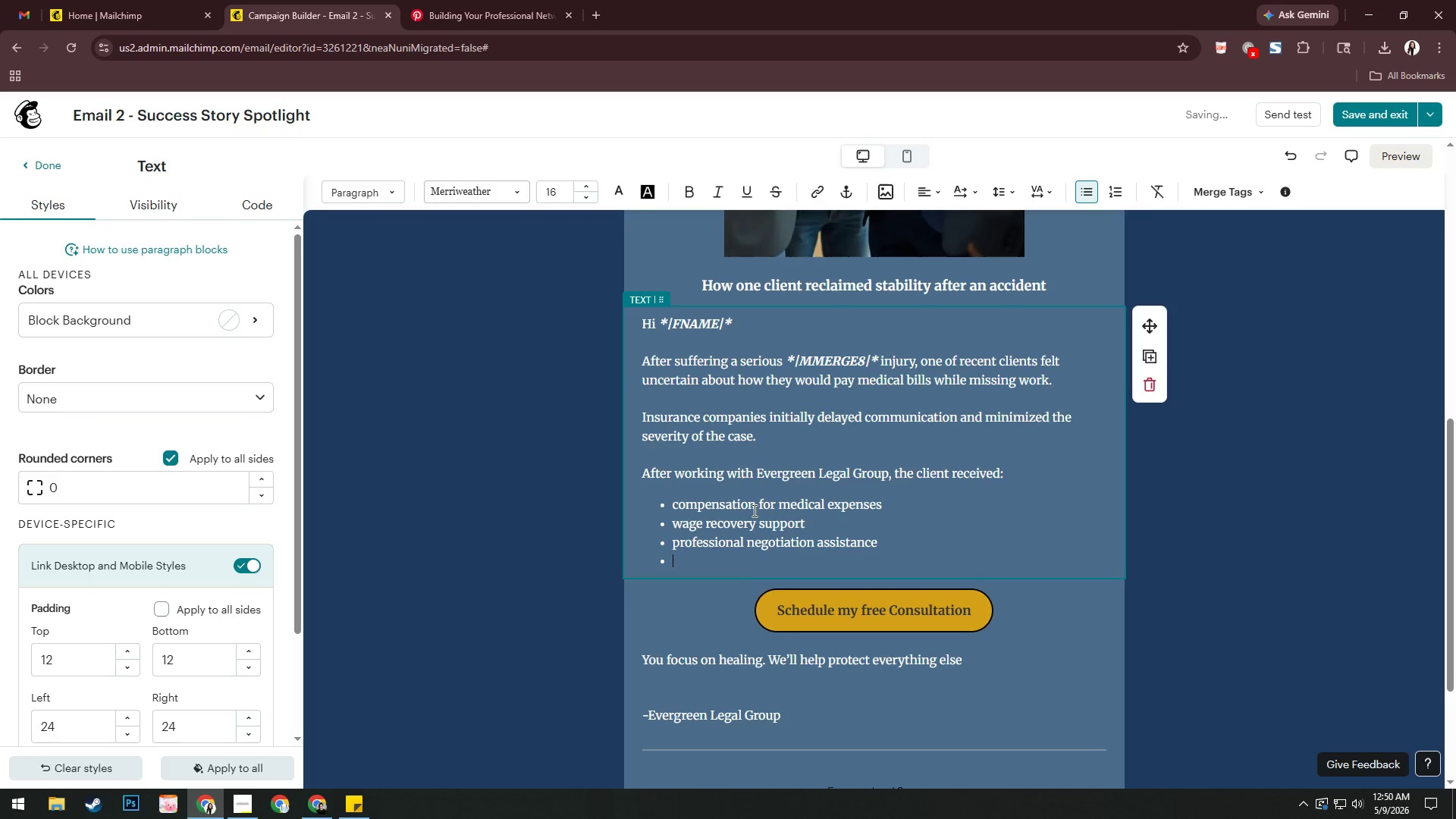 
type(peace of mind throughout the preco)
key(Backspace)
key(Backspace)
key(Backspace)
type(ocess)
 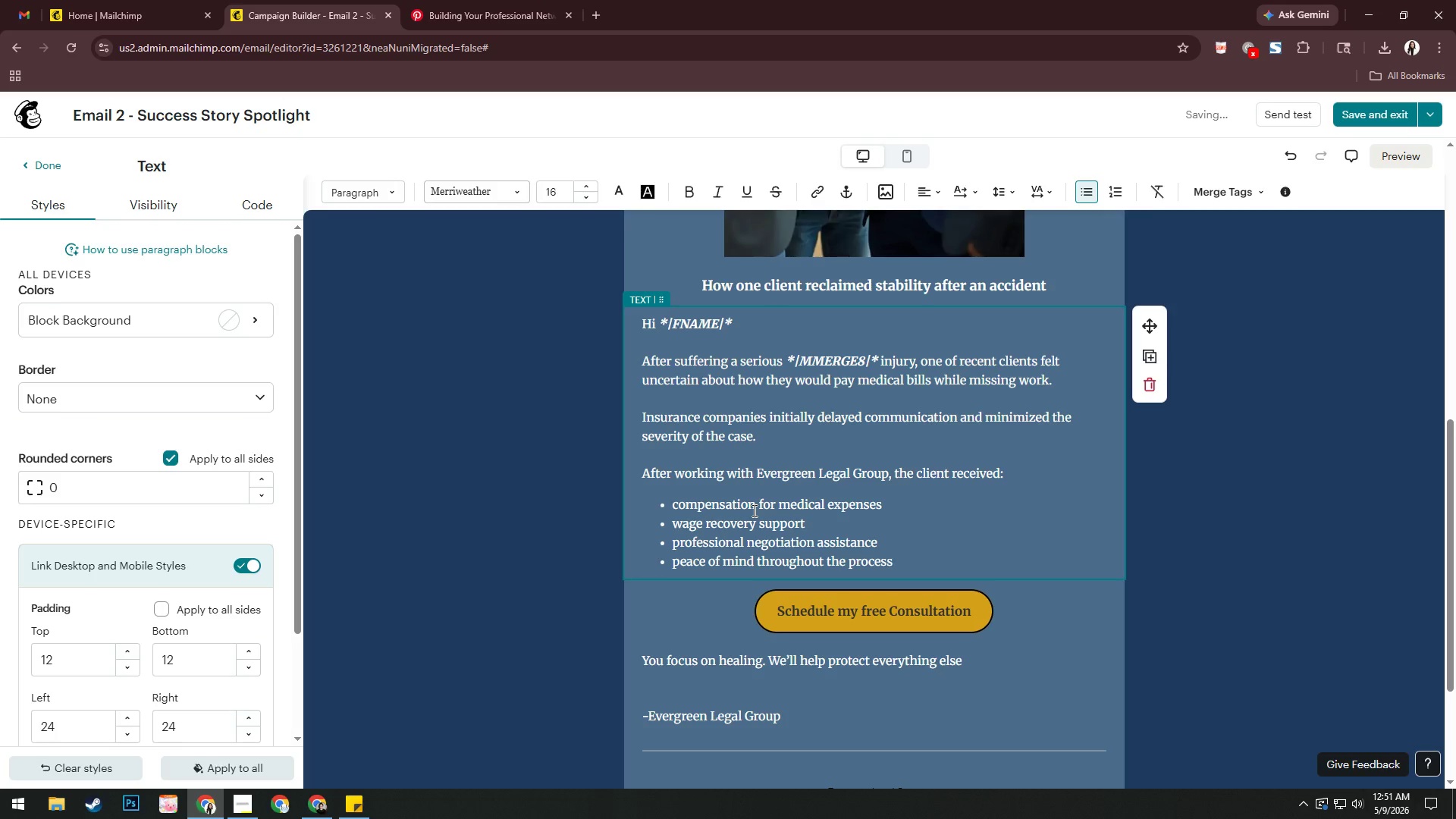 
key(Enter)
 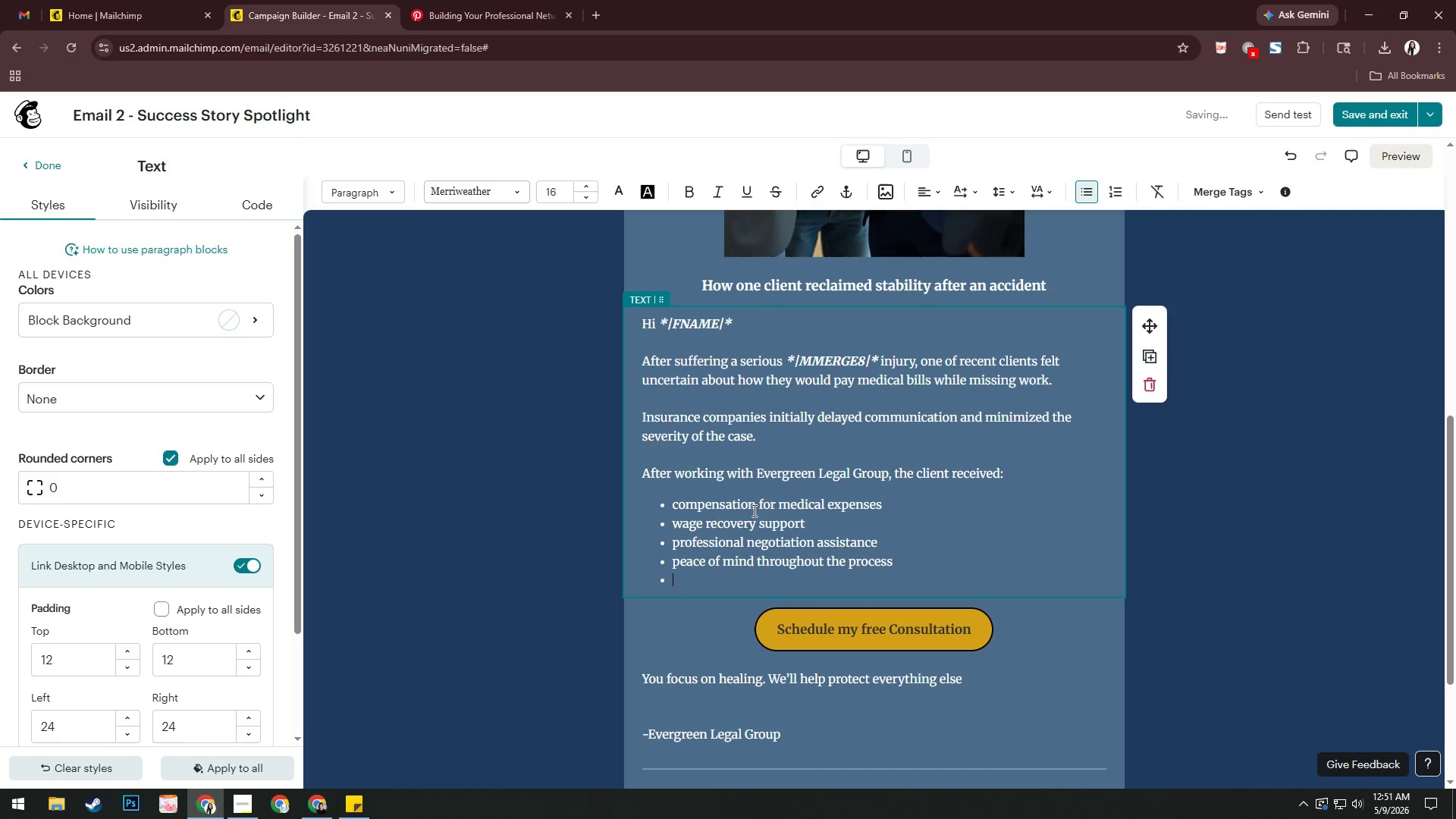 
key(Enter)
 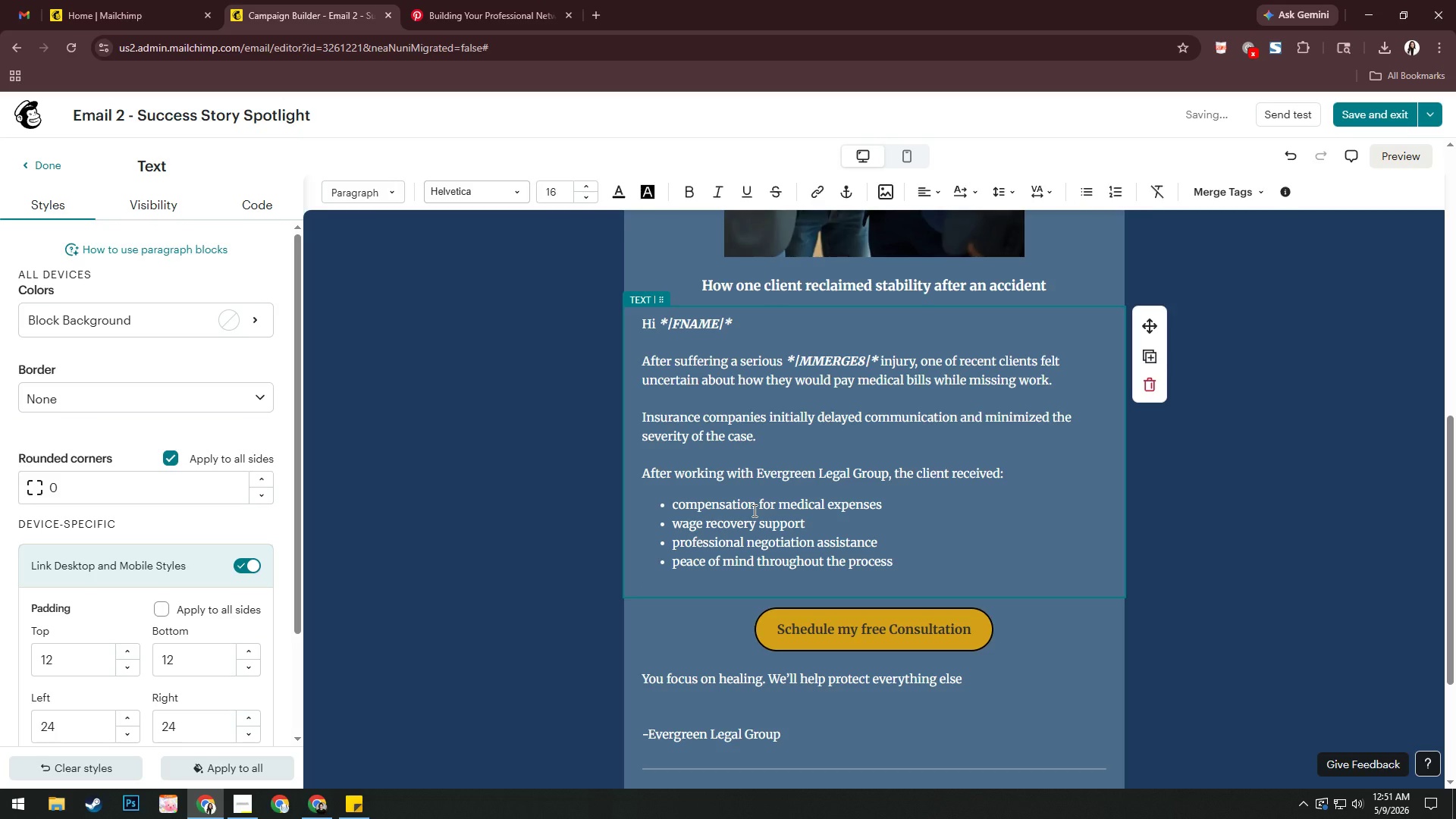 
key(Enter)
 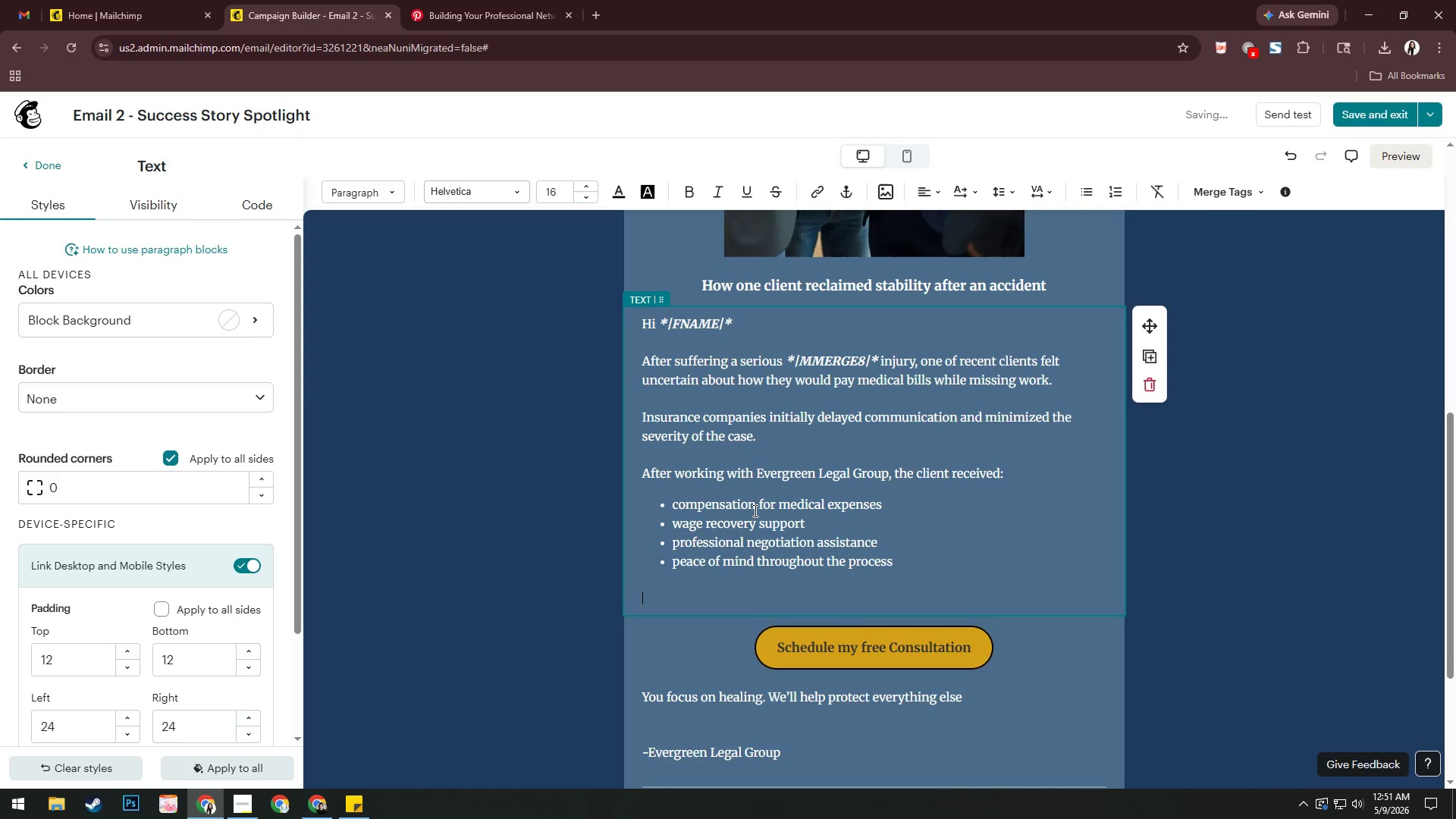 
scroll: coordinate [748, 501], scroll_direction: down, amount: 2.0
 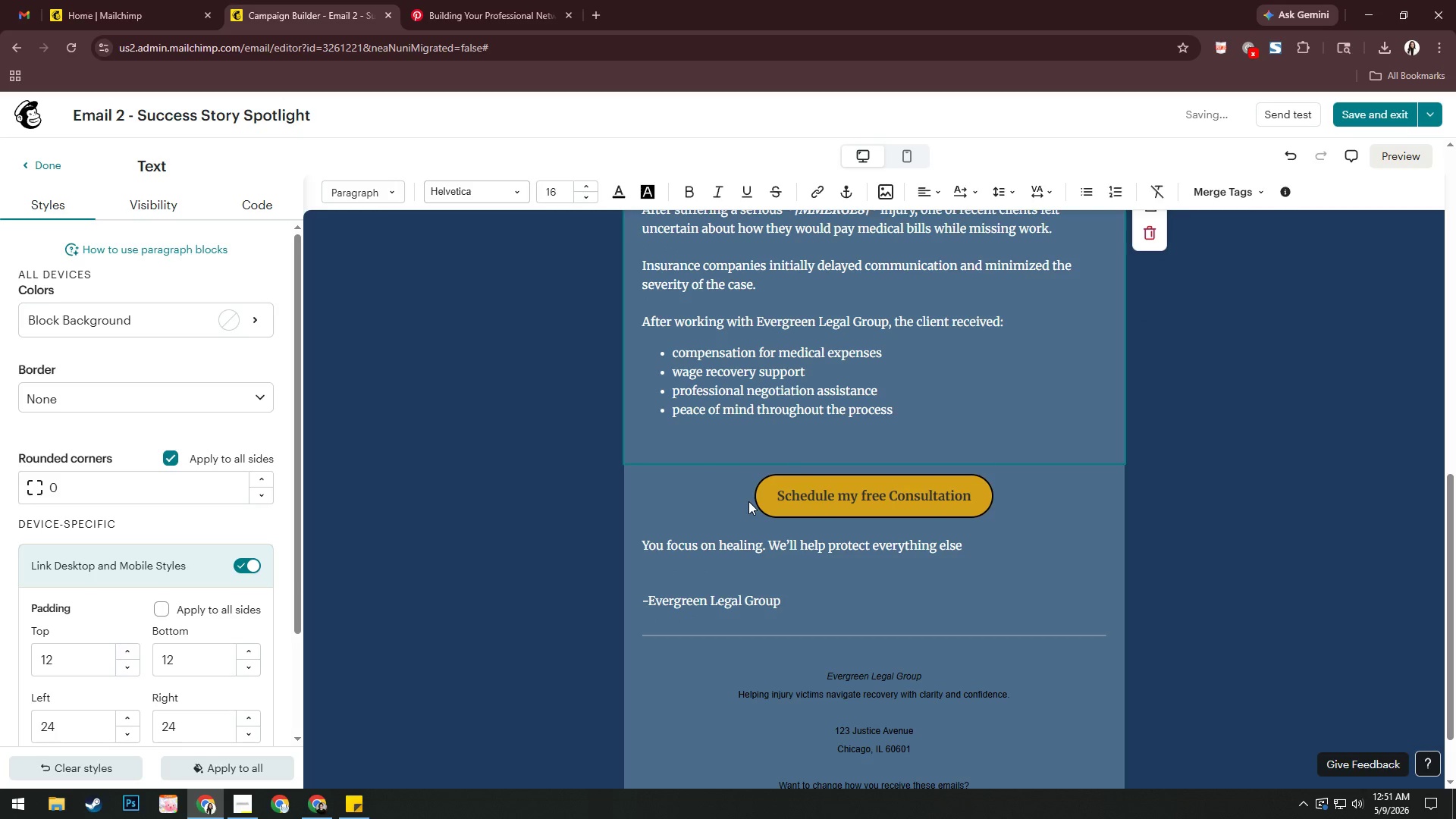 
type(Every case id )
key(Backspace)
type(s )
key(Backspace)
key(Backspace)
key(Backspace)
type(s different)
 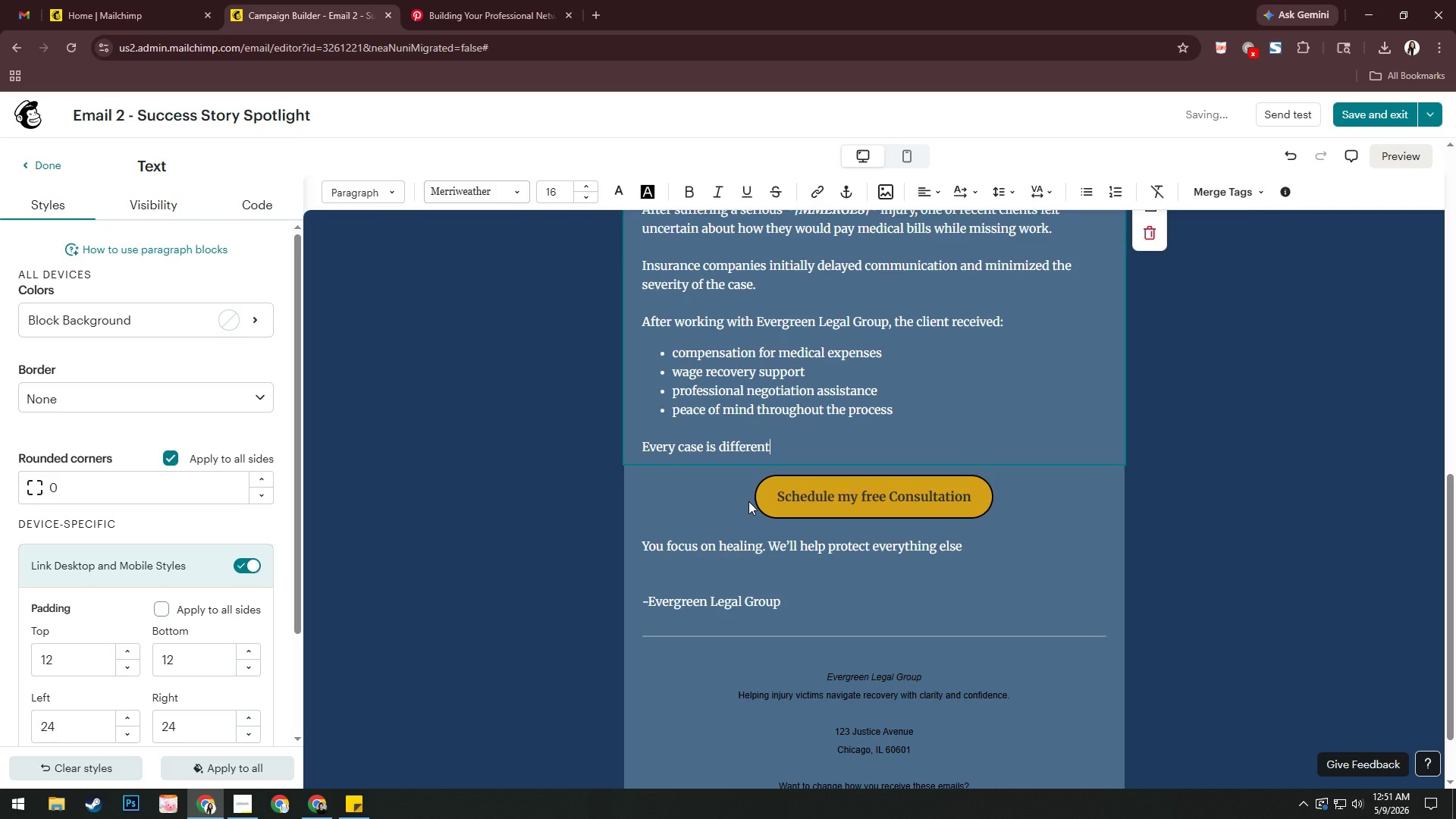 
type(, but one thing reminds true: having experienced)
 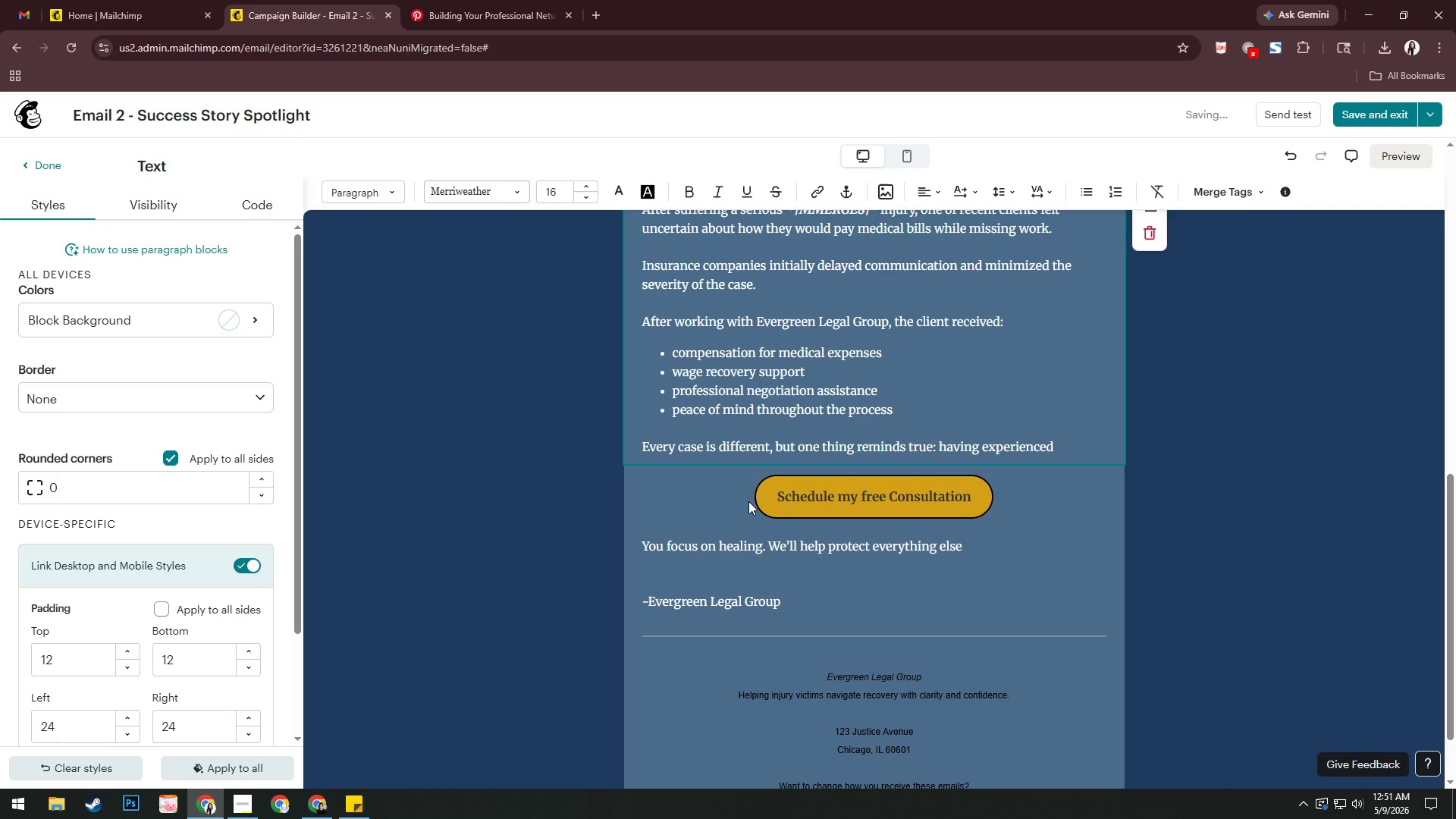 
type( keha)
key(Backspace)
key(Backspace)
key(Backspace)
key(Backspace)
type(legal )
 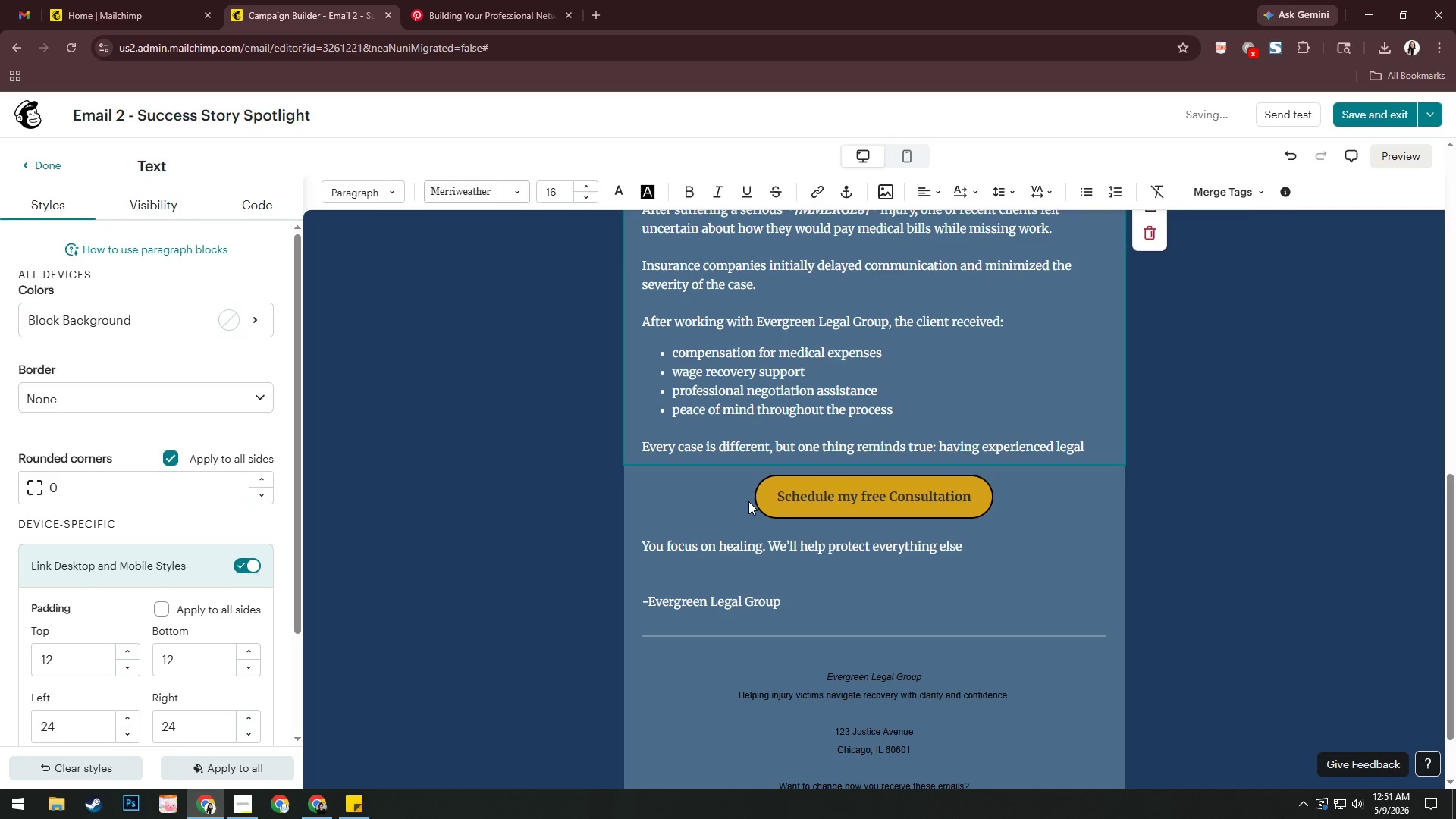 
type(guidance can make recovert)
key(Backspace)
type(y less)
 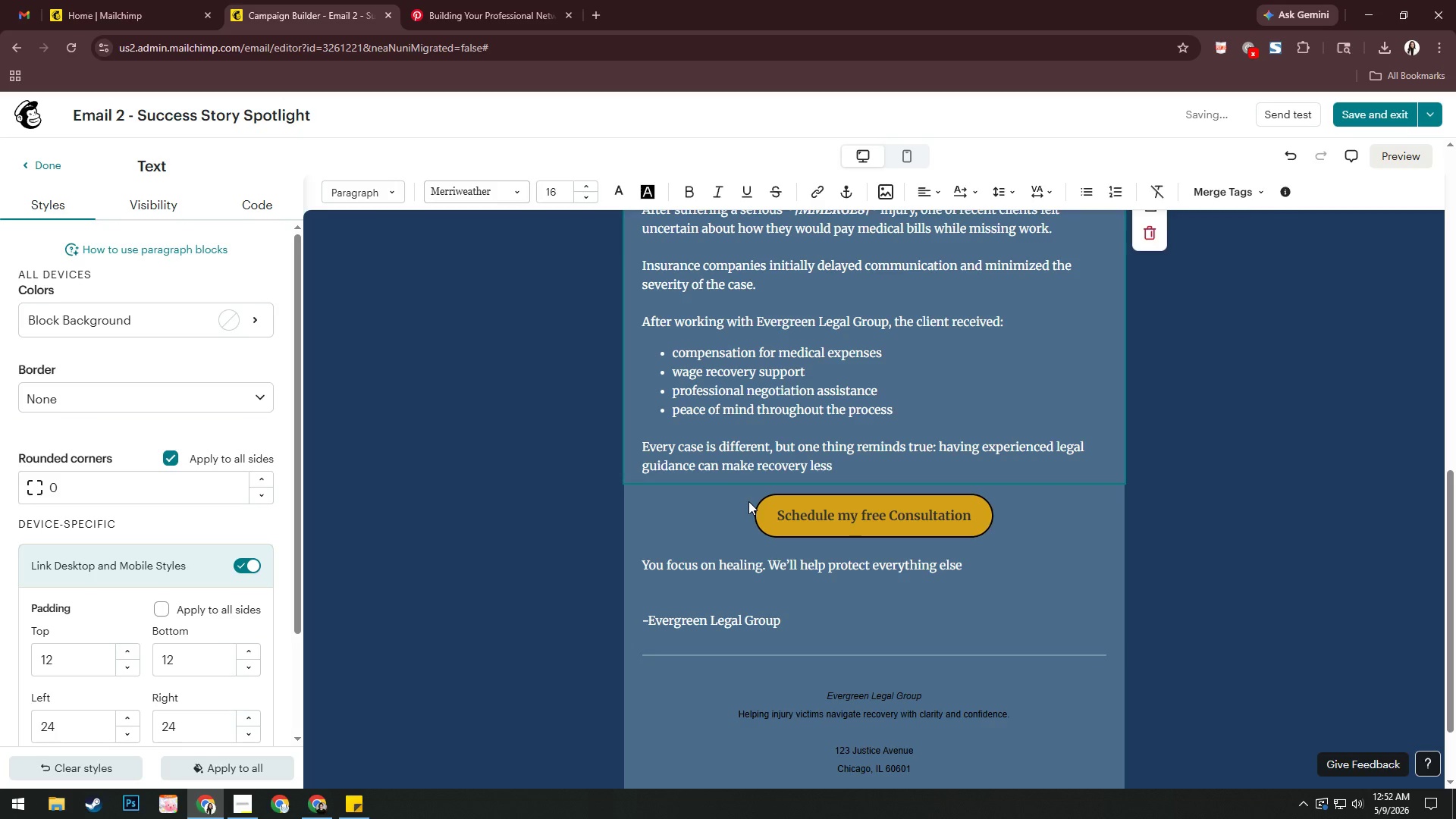 
type( stressfe)
key(Backspace)
type(ul and more)
 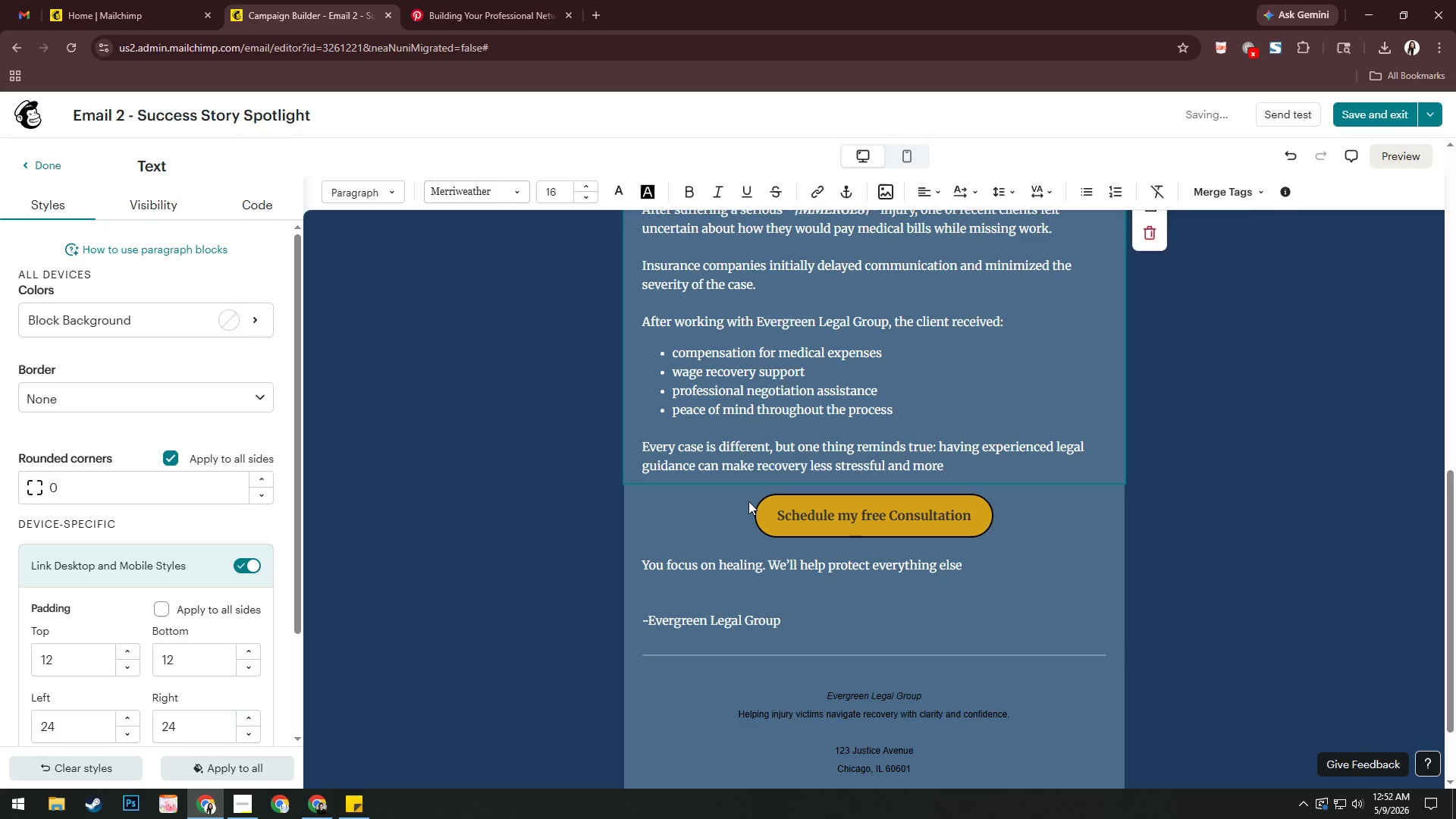 
type( the po)
key(Backspace)
type(rocess)
 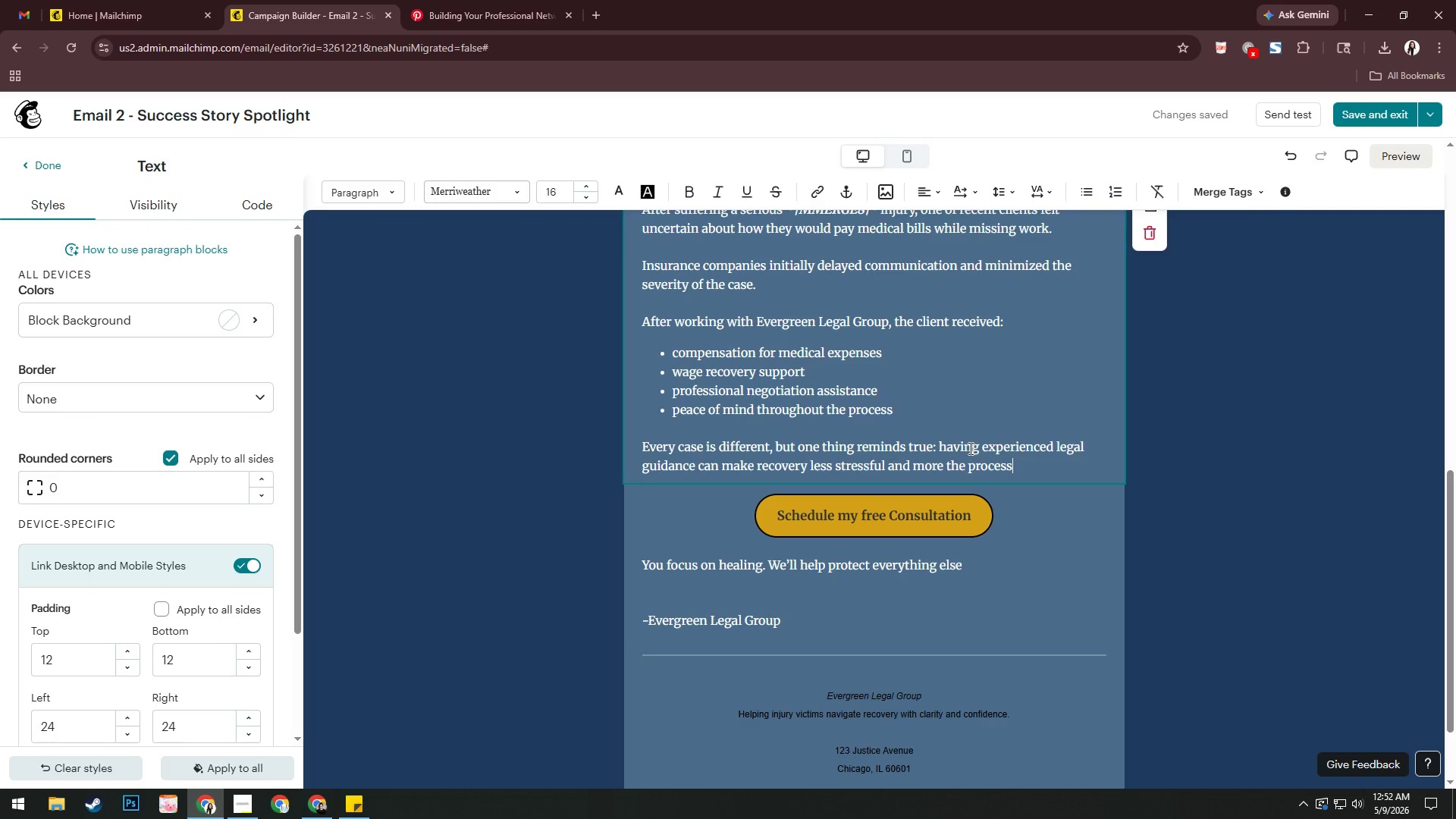 
wait(20.97)
 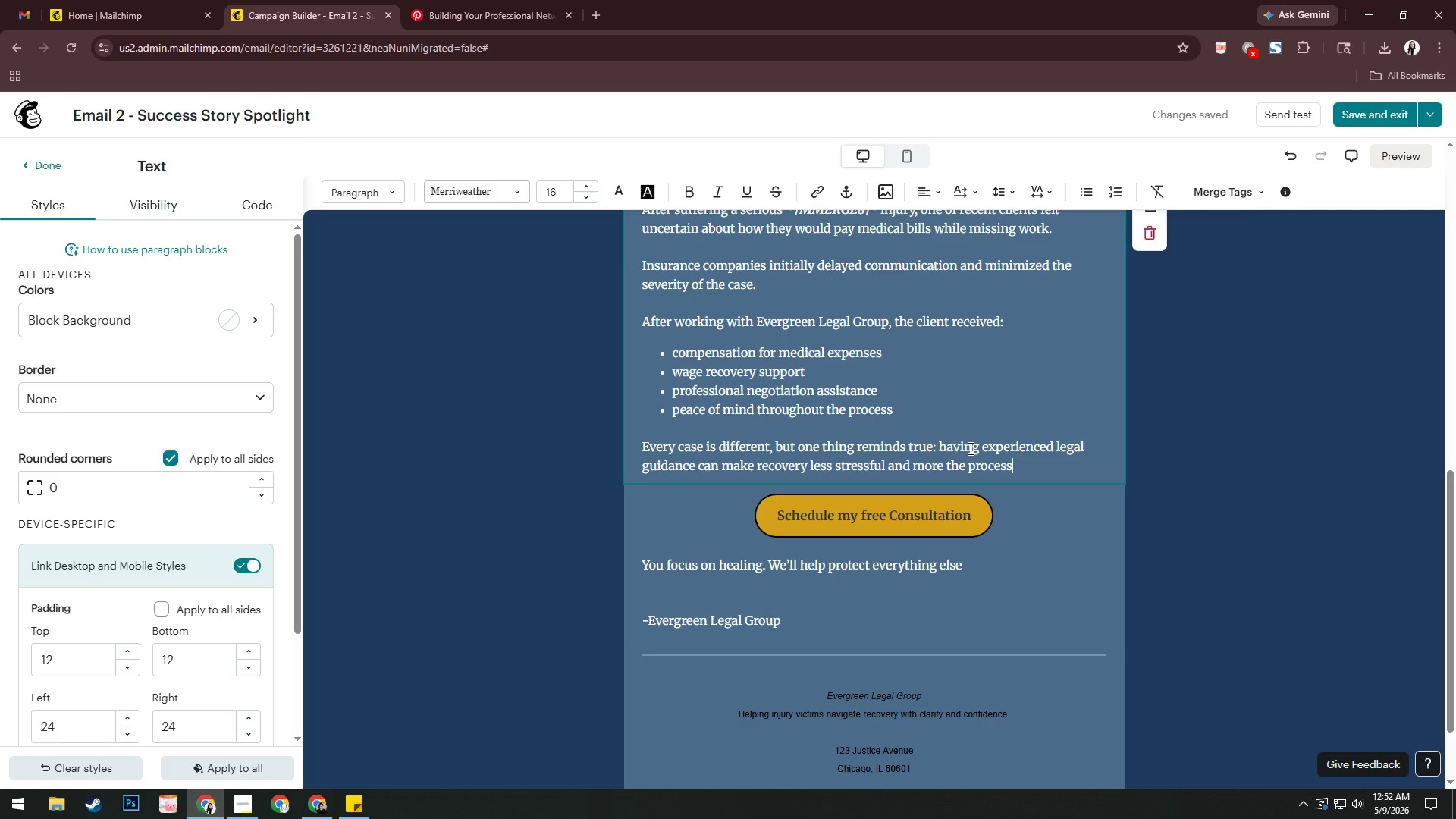 
key(Backspace)
key(Backspace)
key(Backspace)
key(Backspace)
key(Backspace)
key(Backspace)
key(Backspace)
key(Backspace)
key(Backspace)
key(Backspace)
key(Backspace)
type(manageable.)
 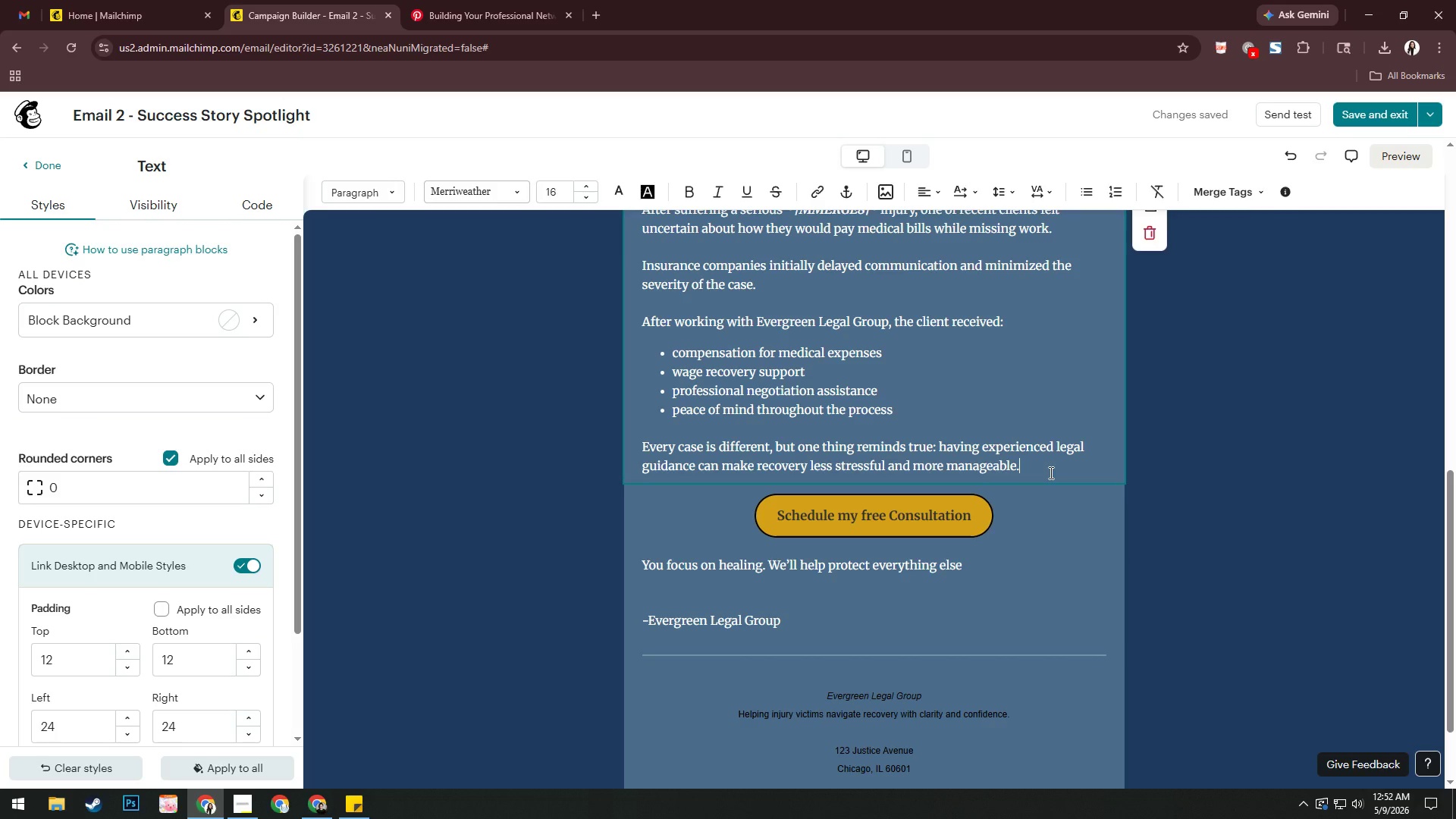 
wait(6.03)
 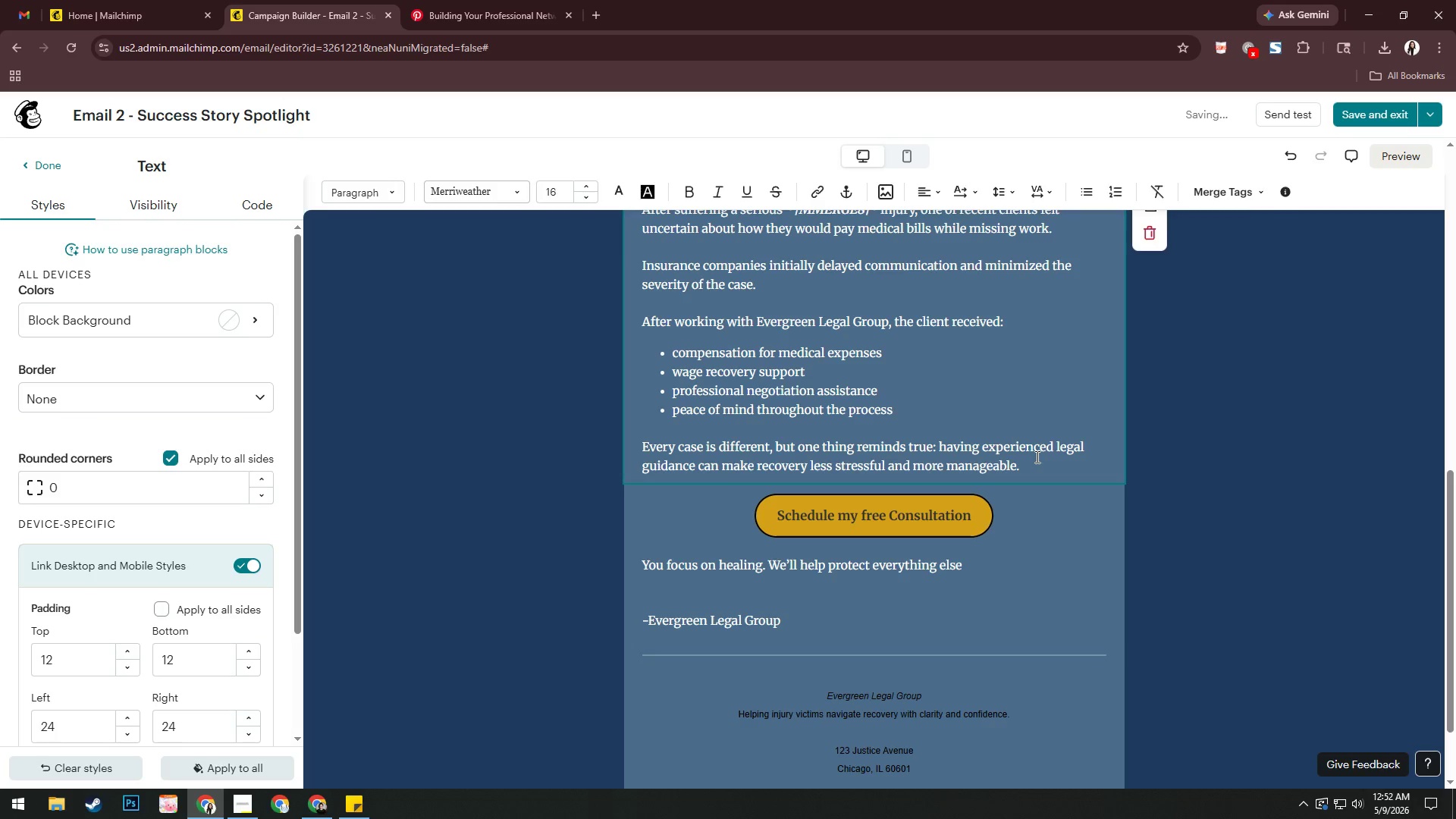 
key(Enter)
 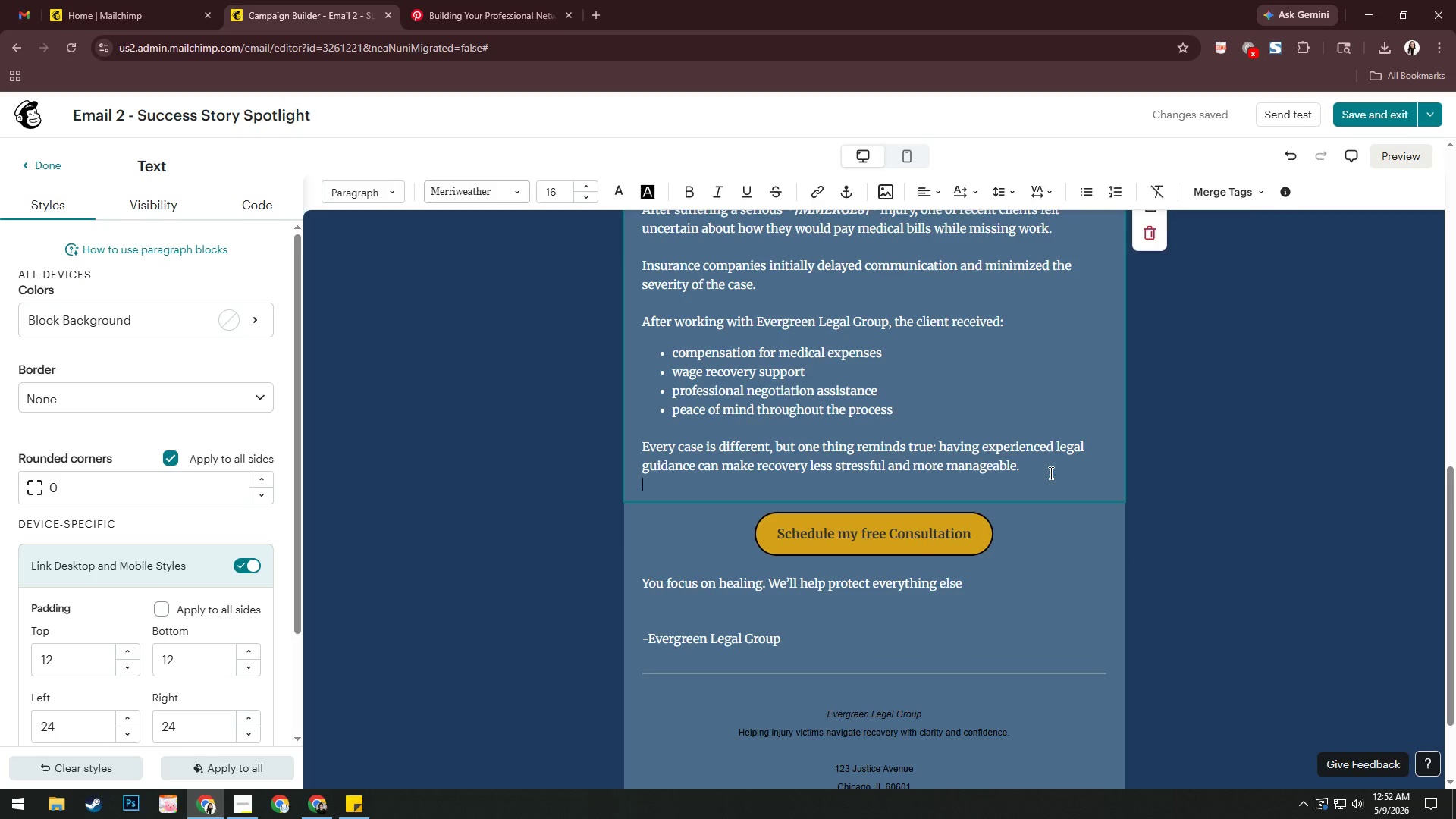 
key(Enter)
 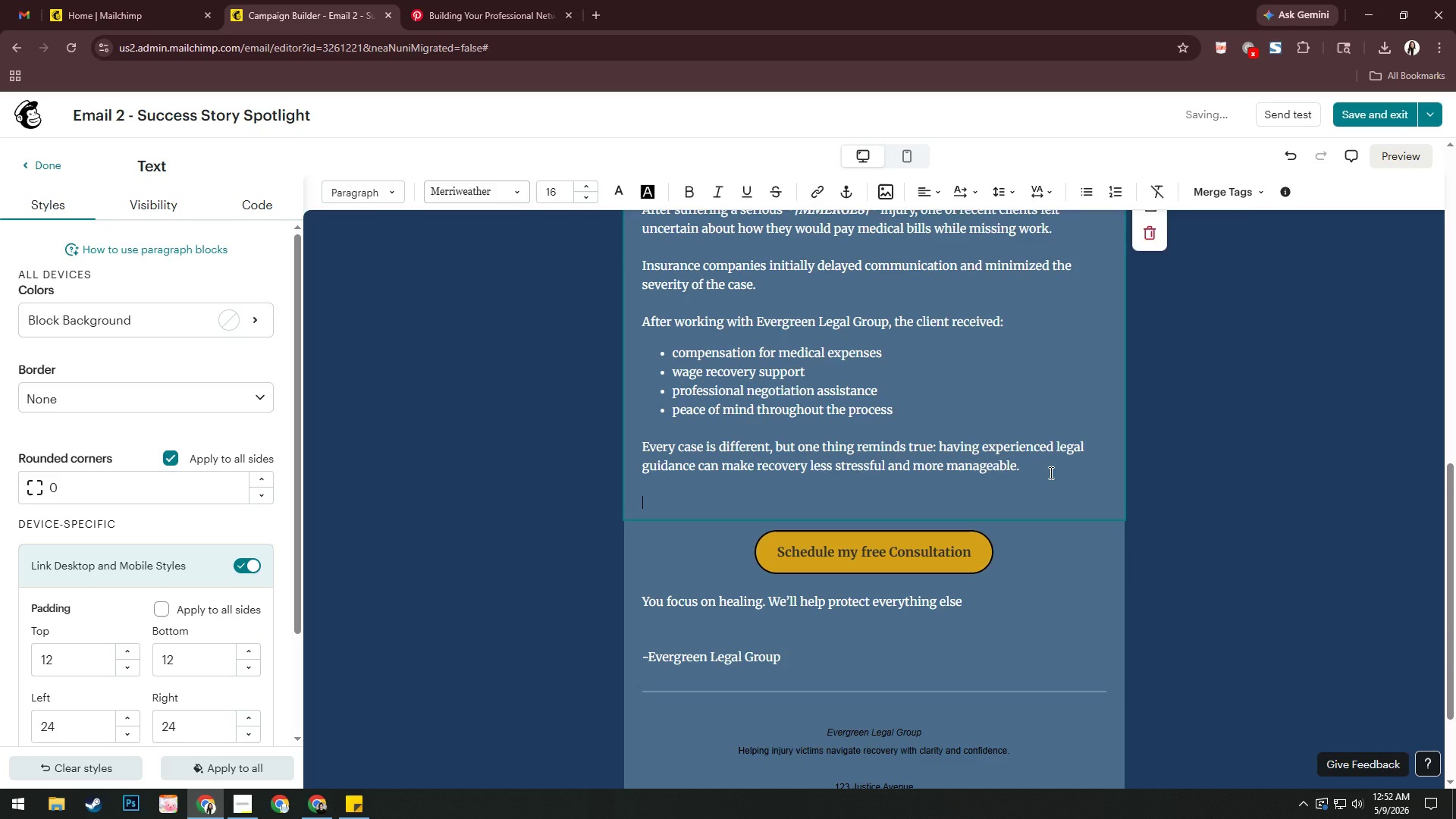 
type(If you syi)
key(Backspace)
key(Backspace)
type(till have qq)
key(Backspace)
type(uestions)
 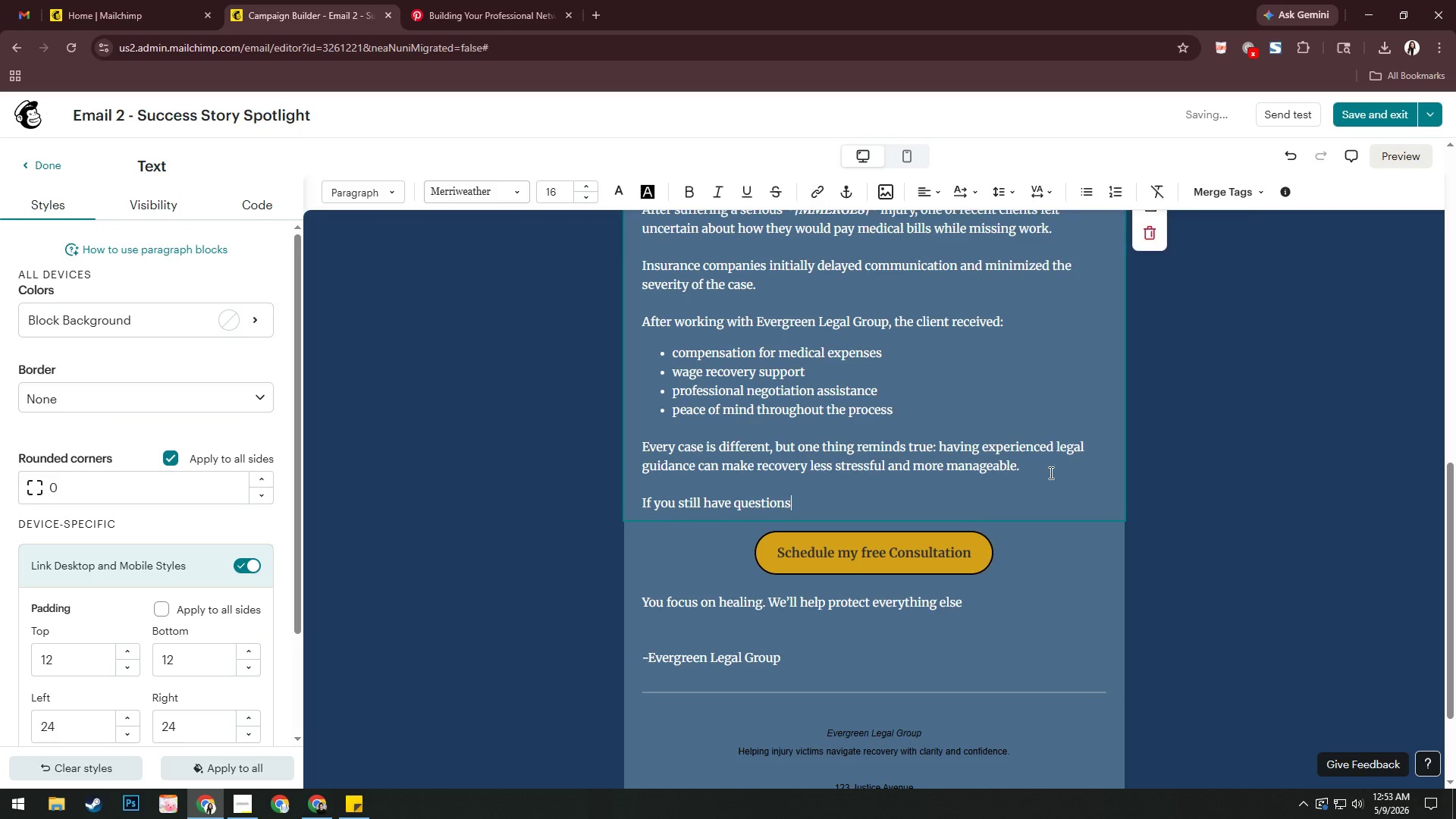 
type( about your situationm )
key(Backspace)
key(Backspace)
key(Backspace)
type(n)
 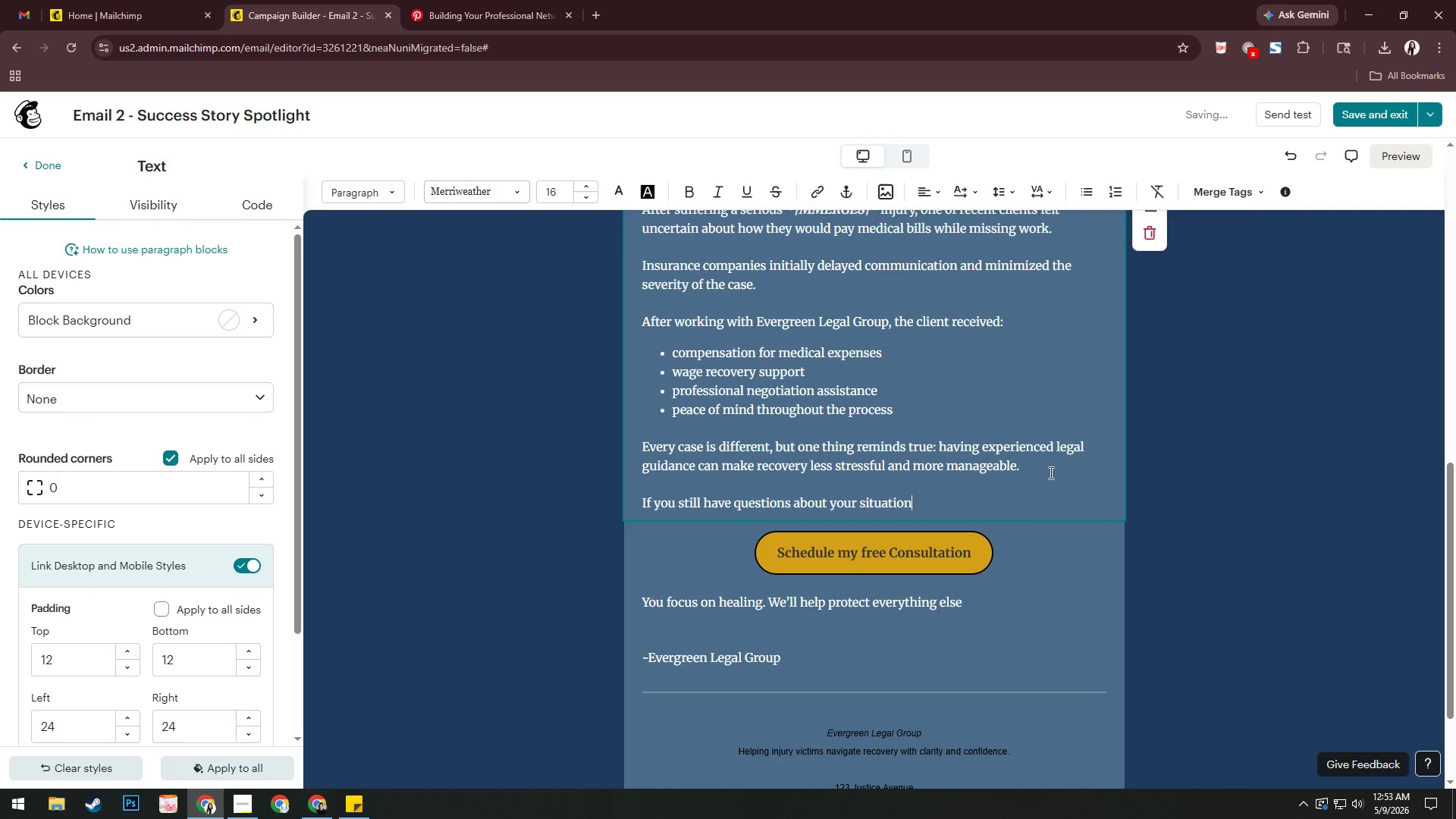 
type(, we're here to help.)
 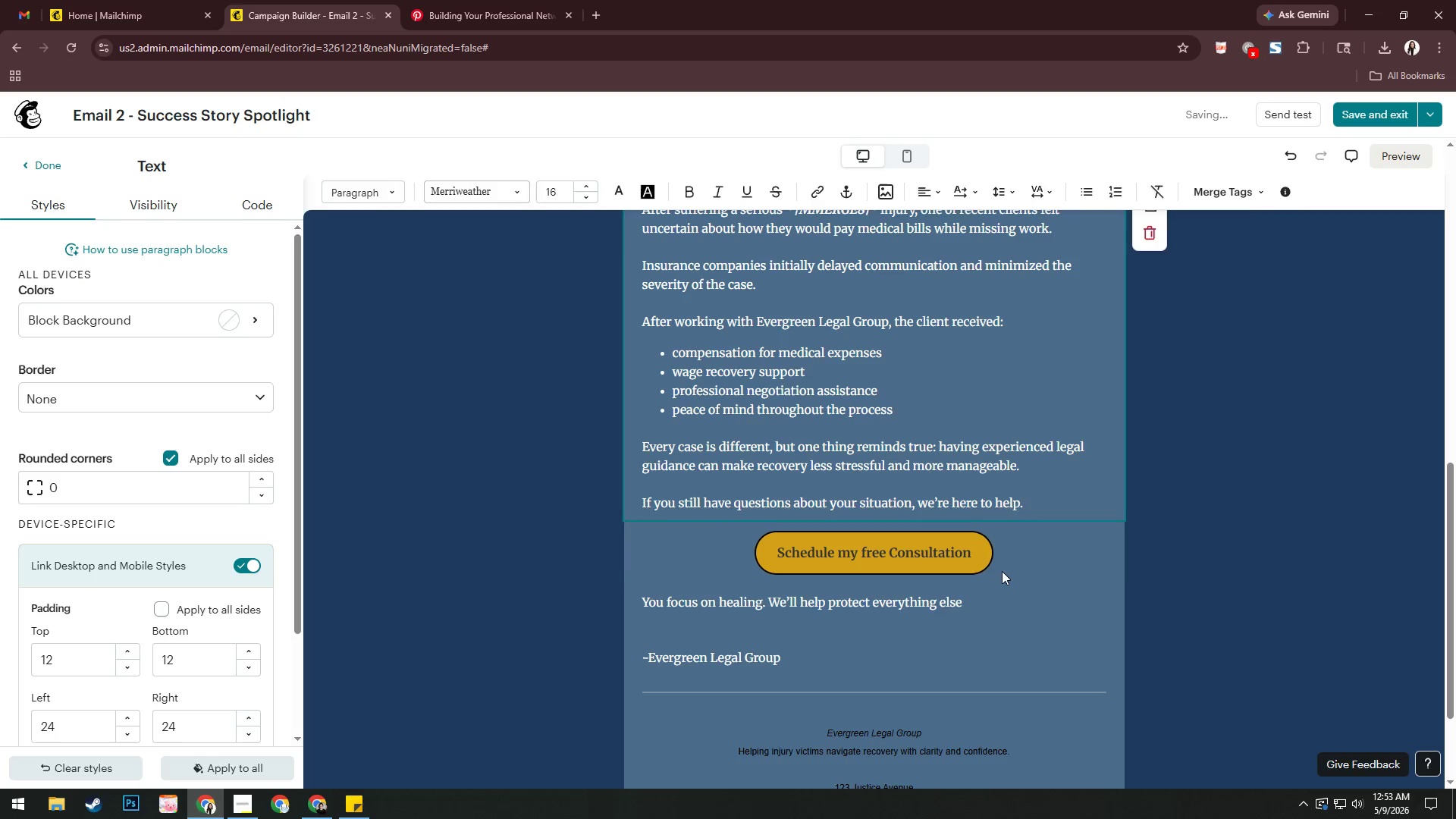 
scroll: coordinate [989, 564], scroll_direction: down, amount: 2.0
 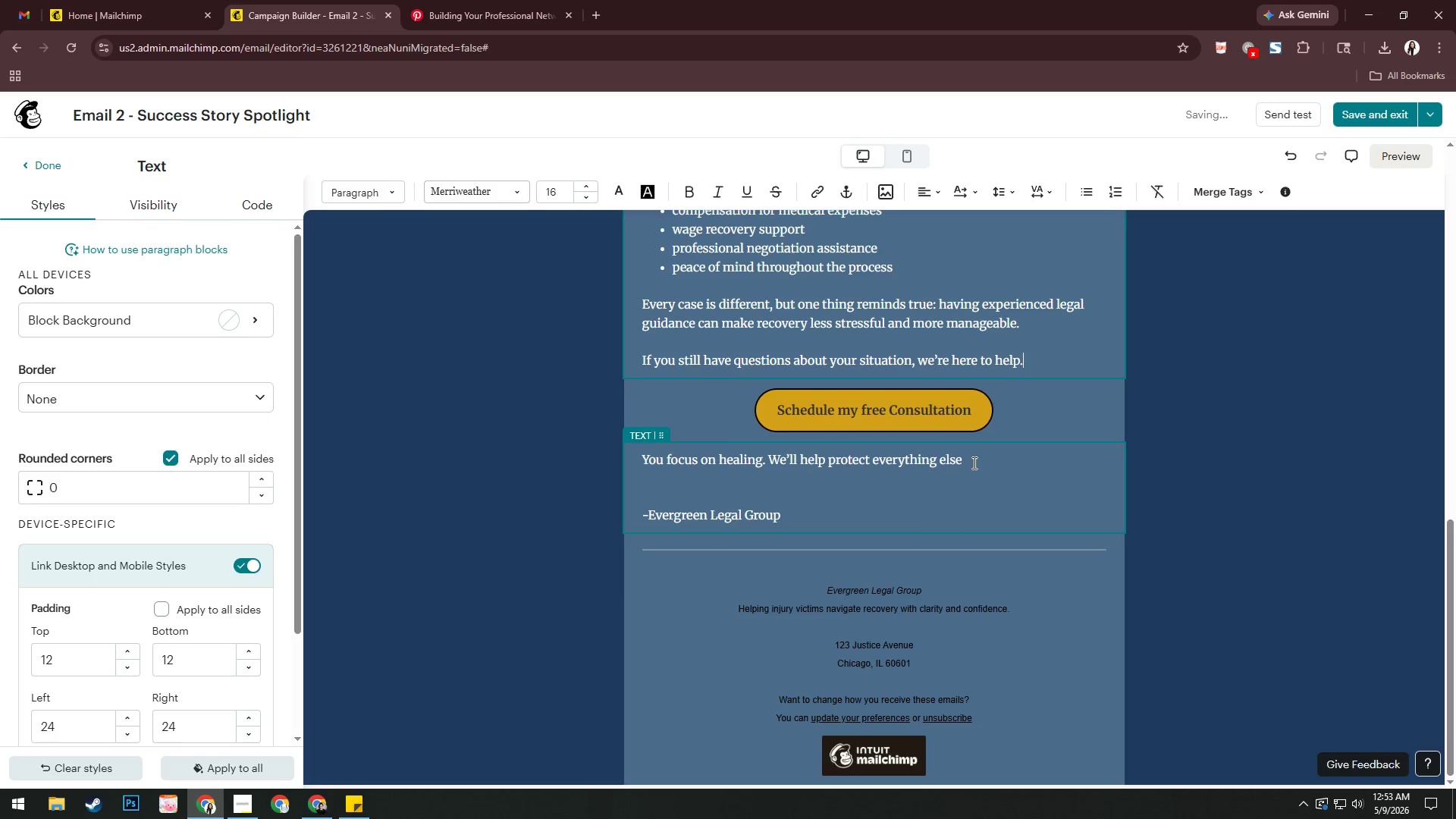 
left_click_drag(start_coordinate=[975, 460], to_coordinate=[651, 461])
 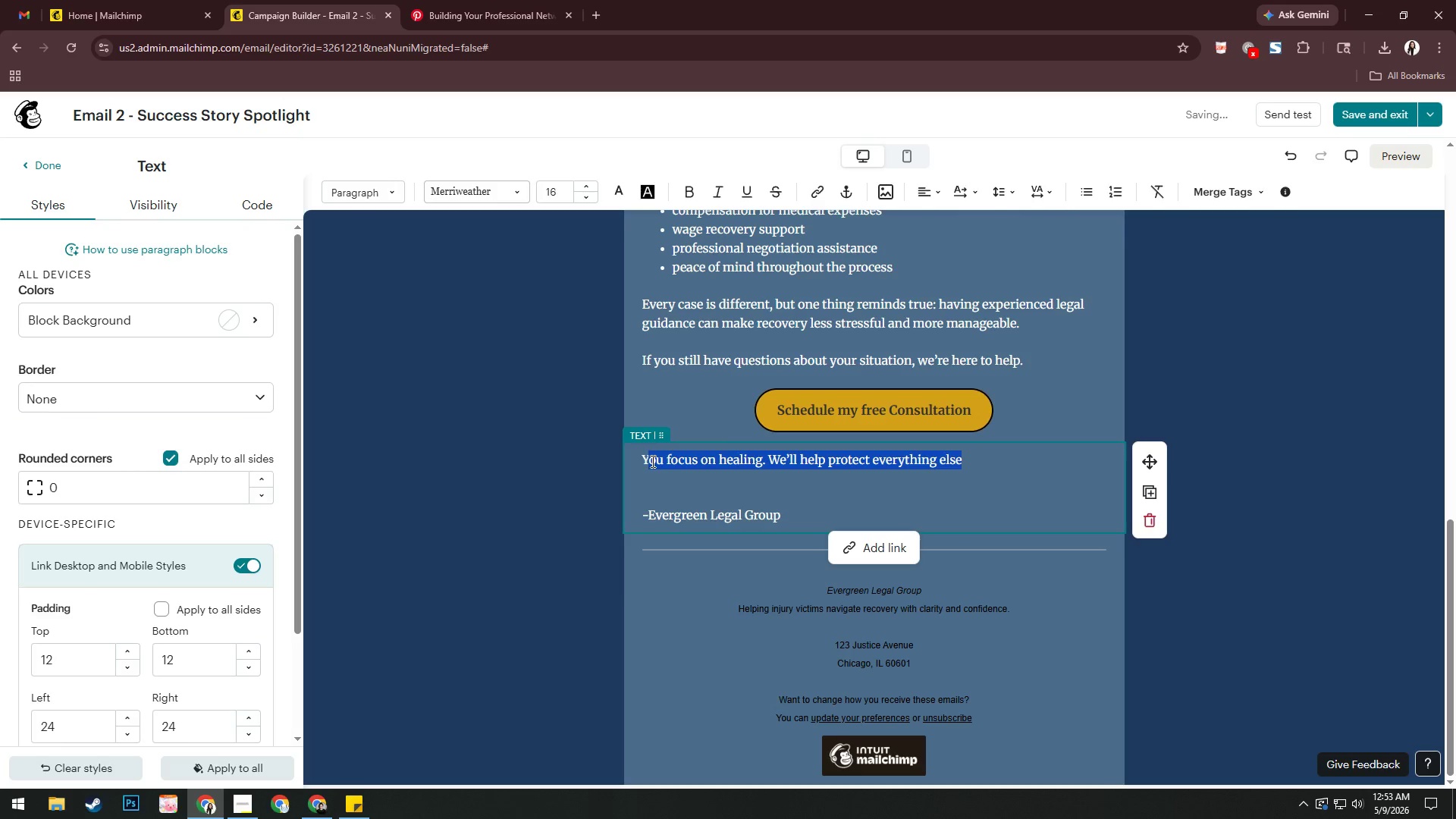 
key(Backspace)
 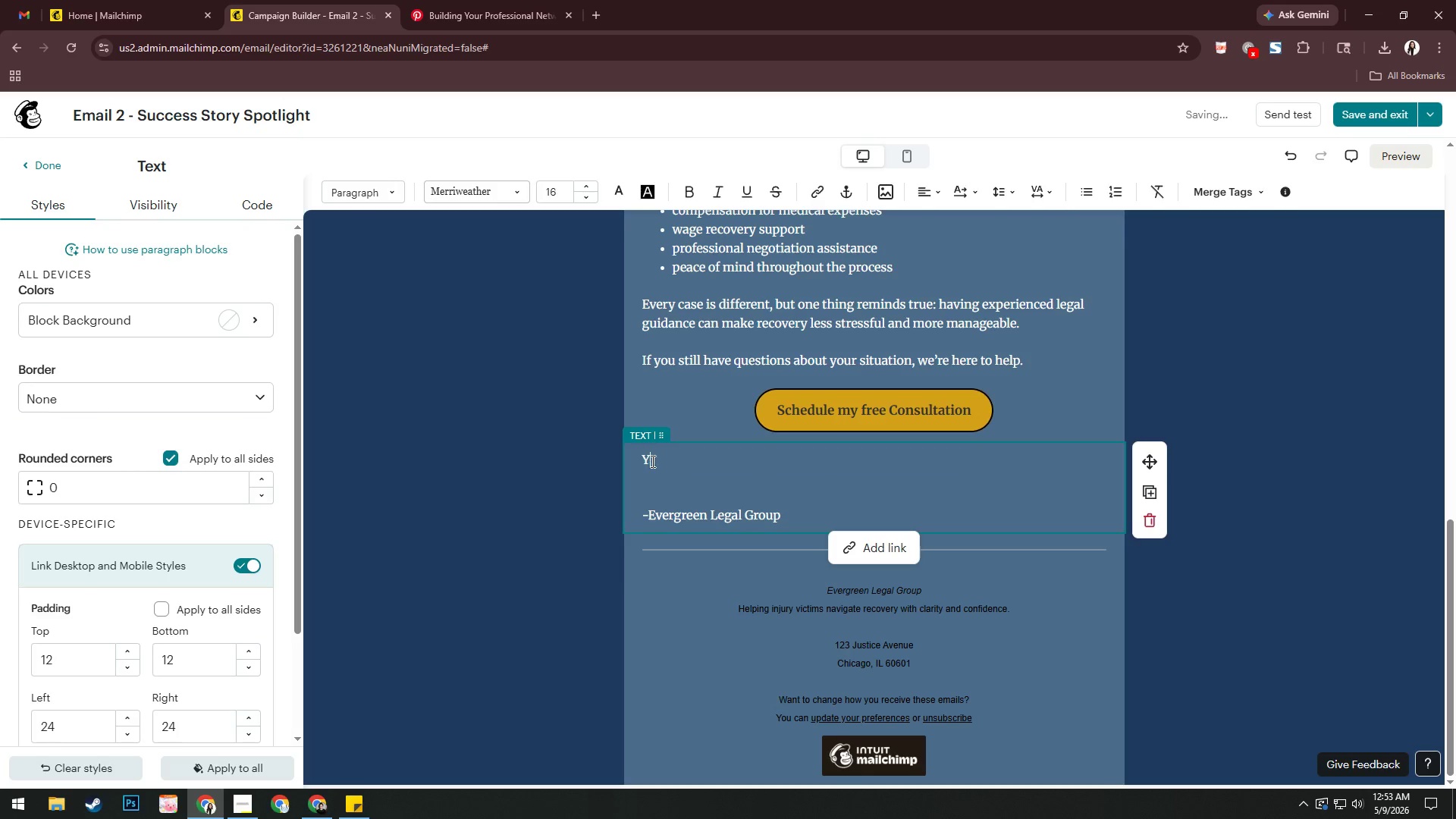 
key(Backspace)
 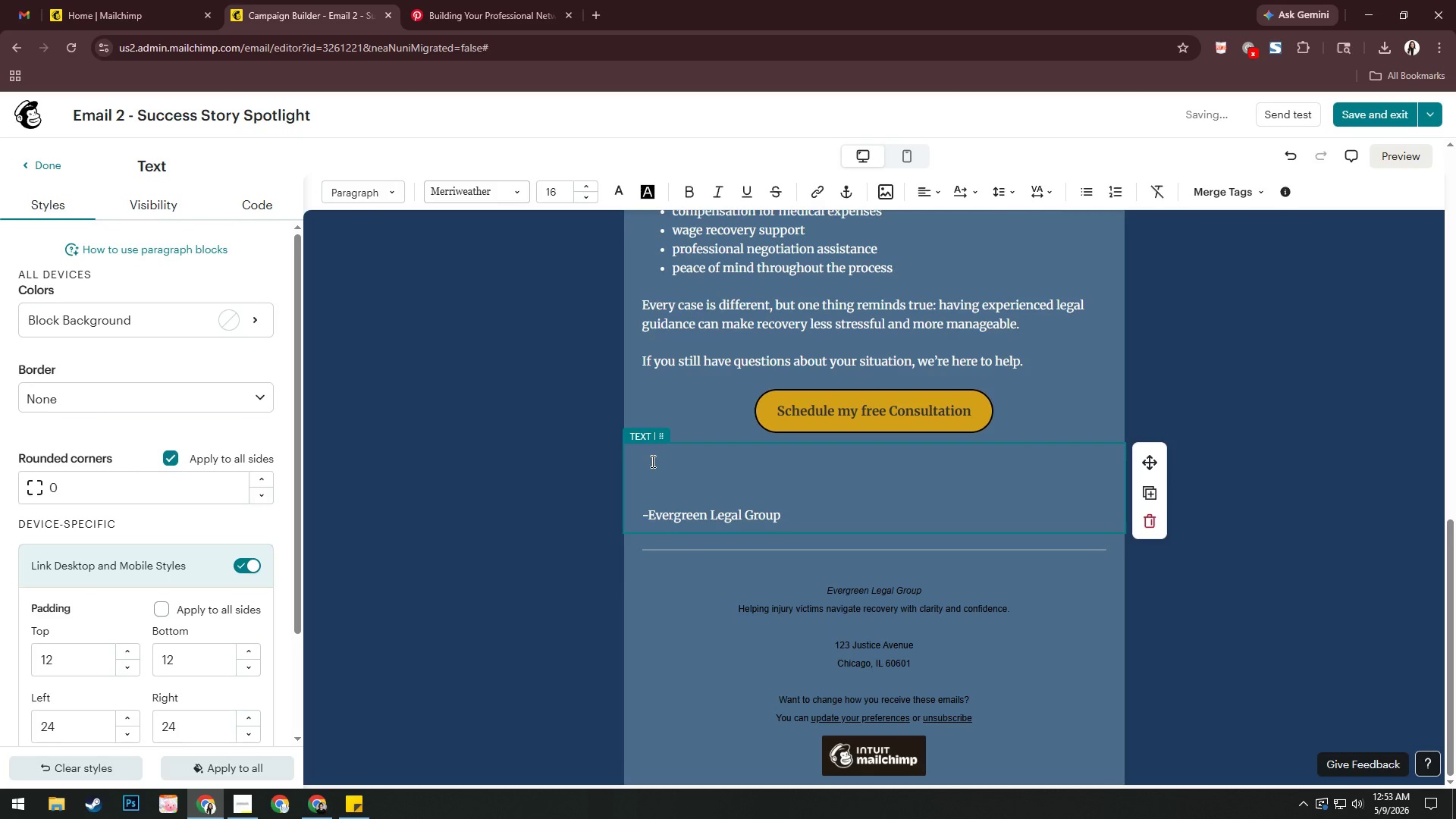 
key(ArrowDown)
 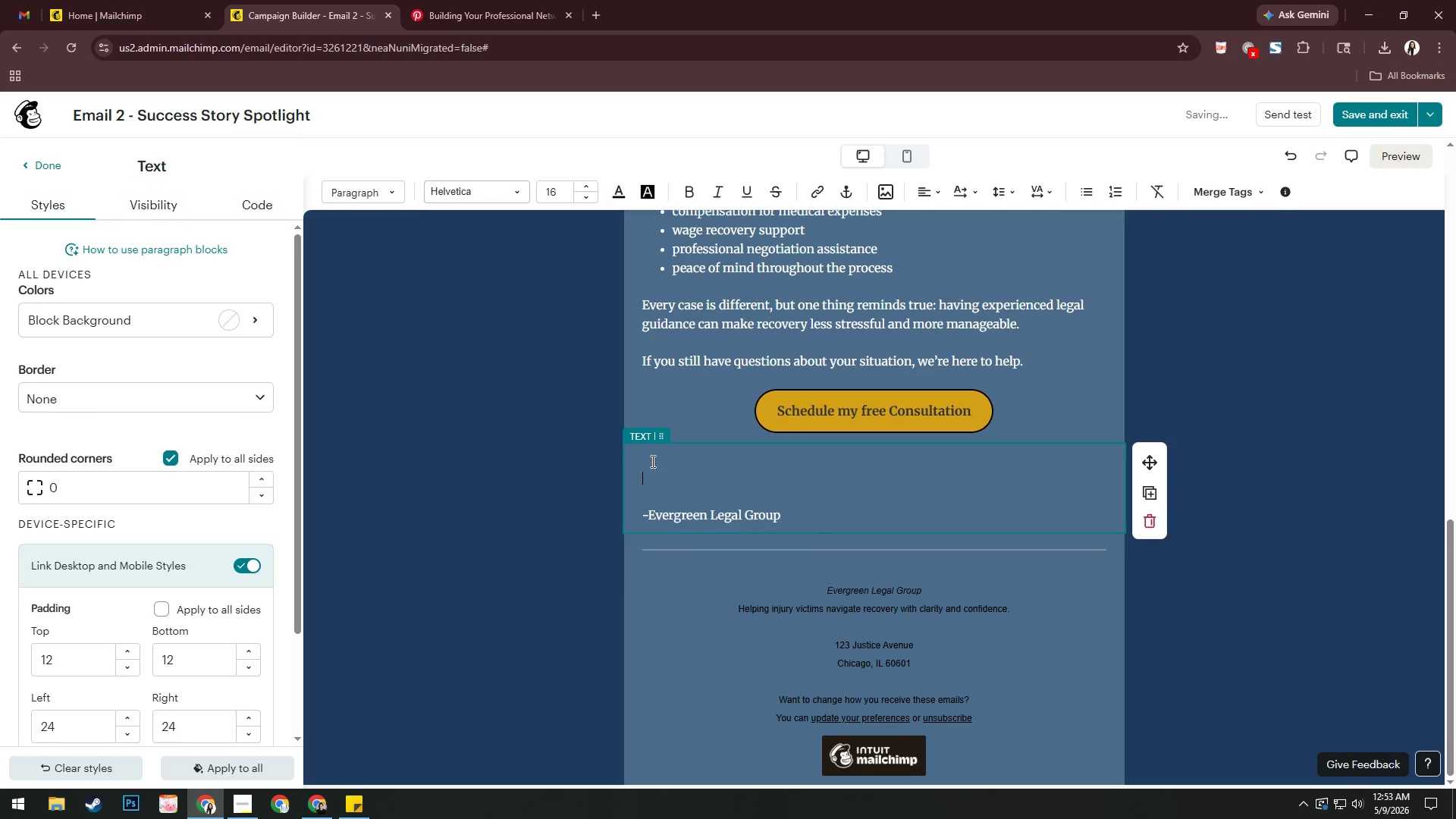 
key(ArrowDown)
 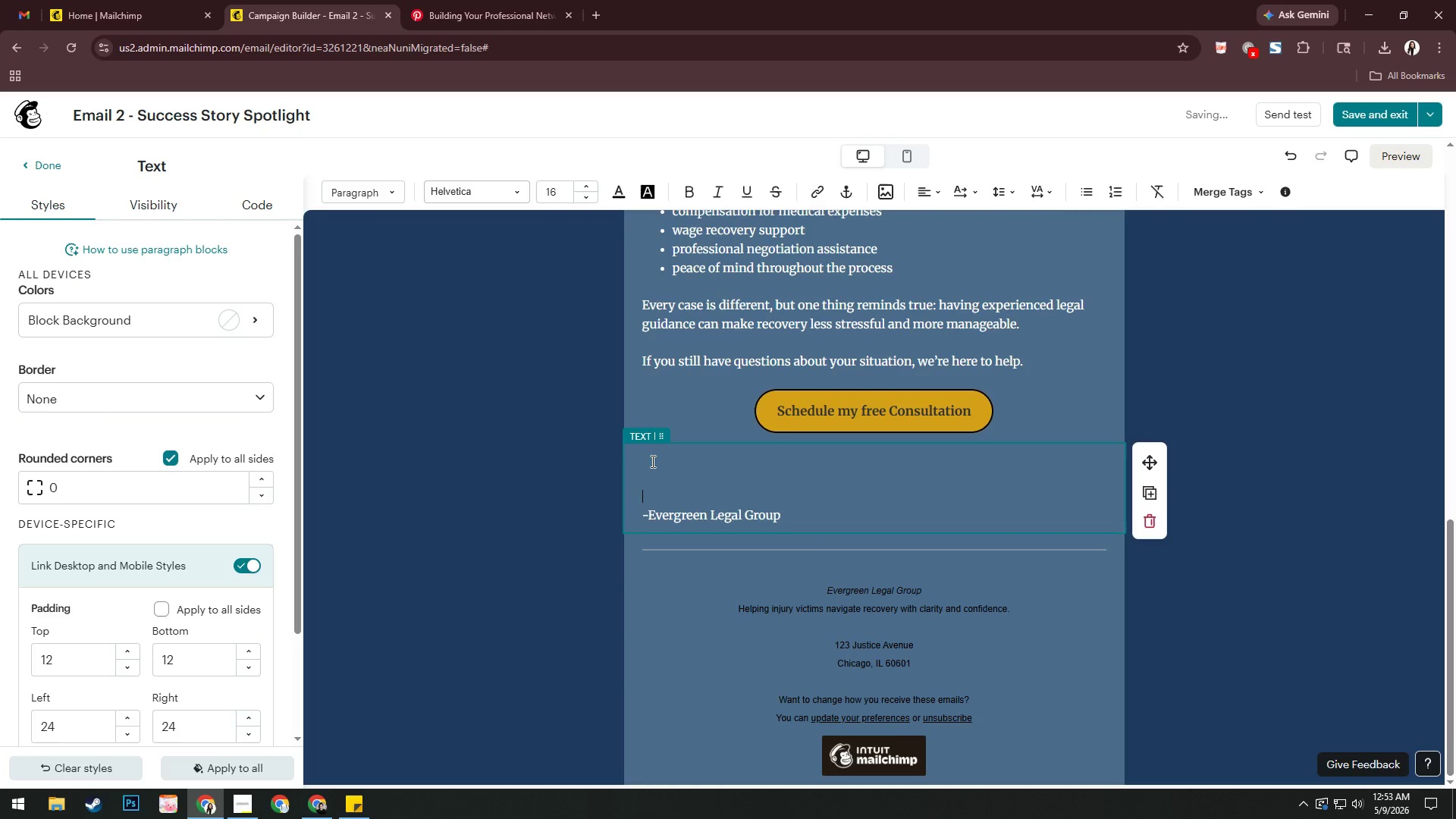 
key(Backspace)
 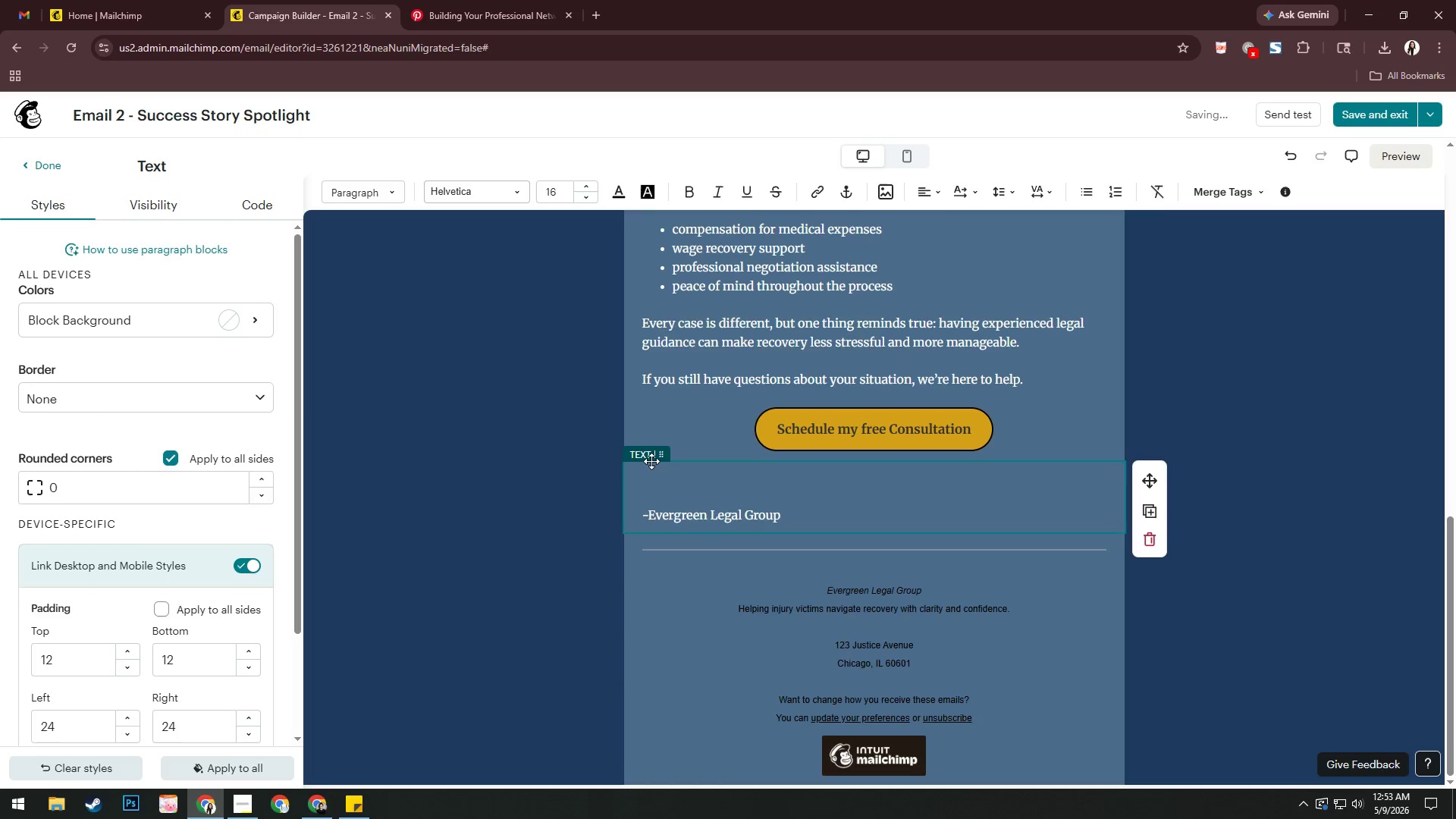 
key(Backspace)
 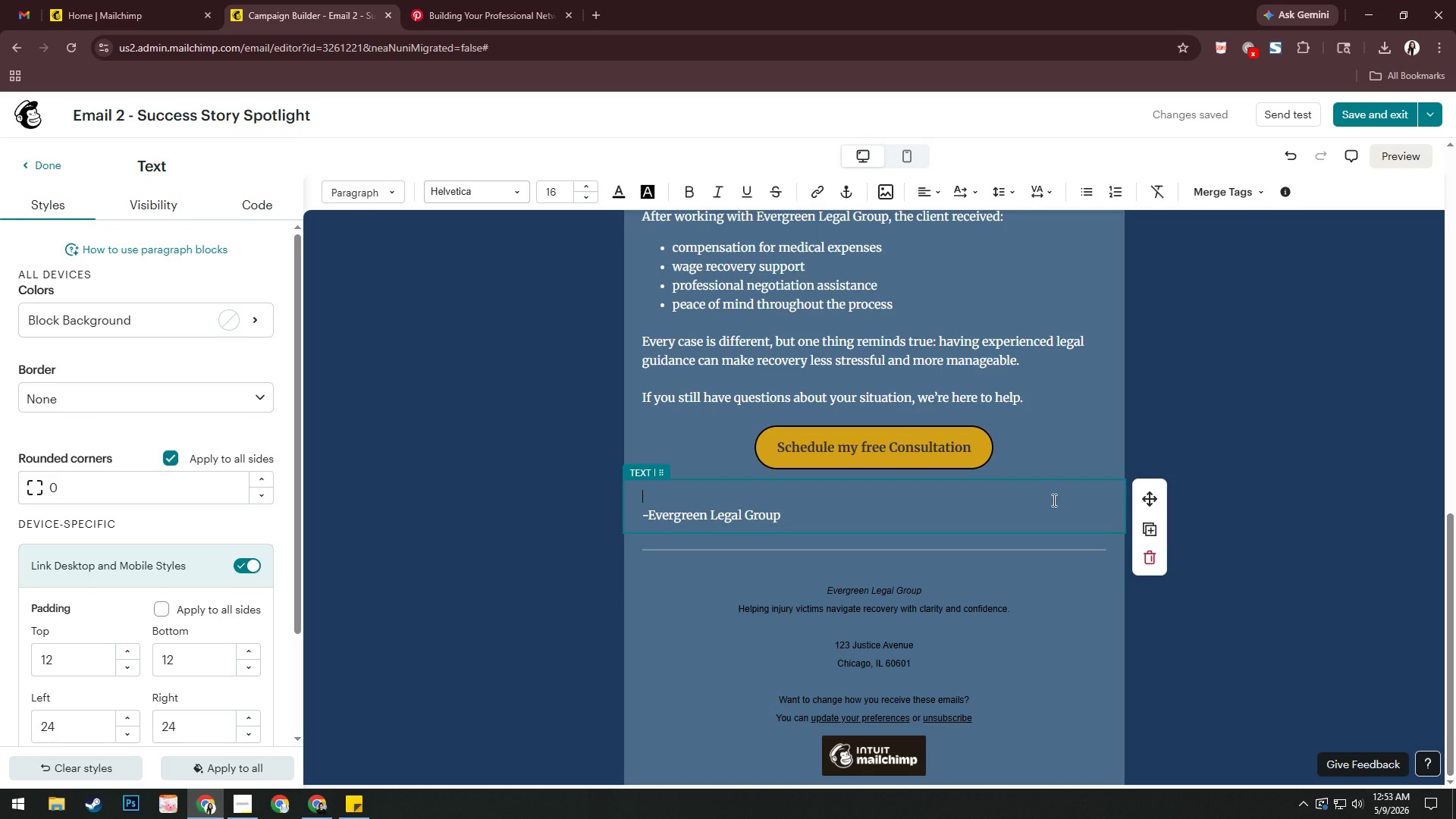 
wait(13.89)
 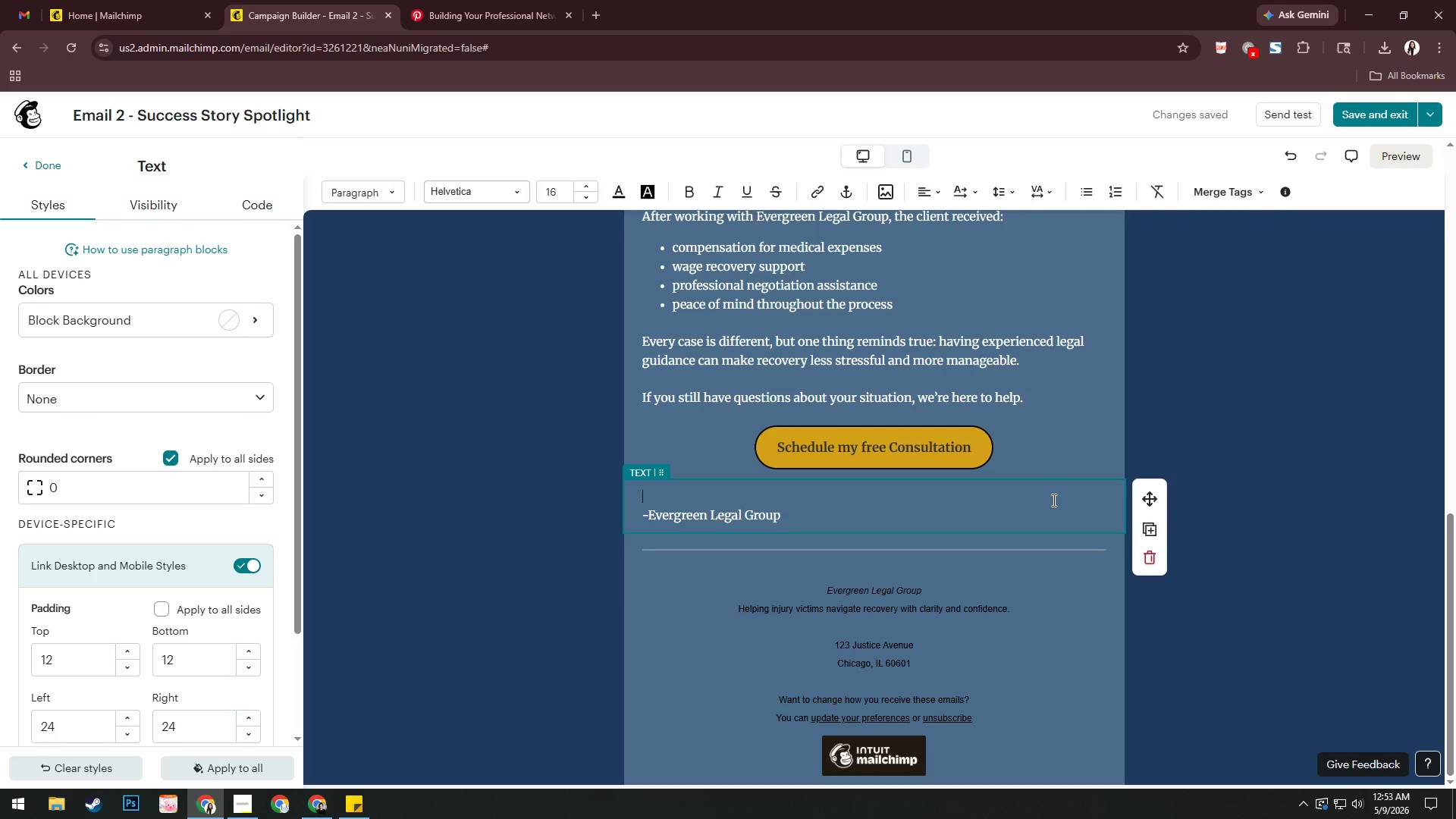 
left_click([227, 119])
 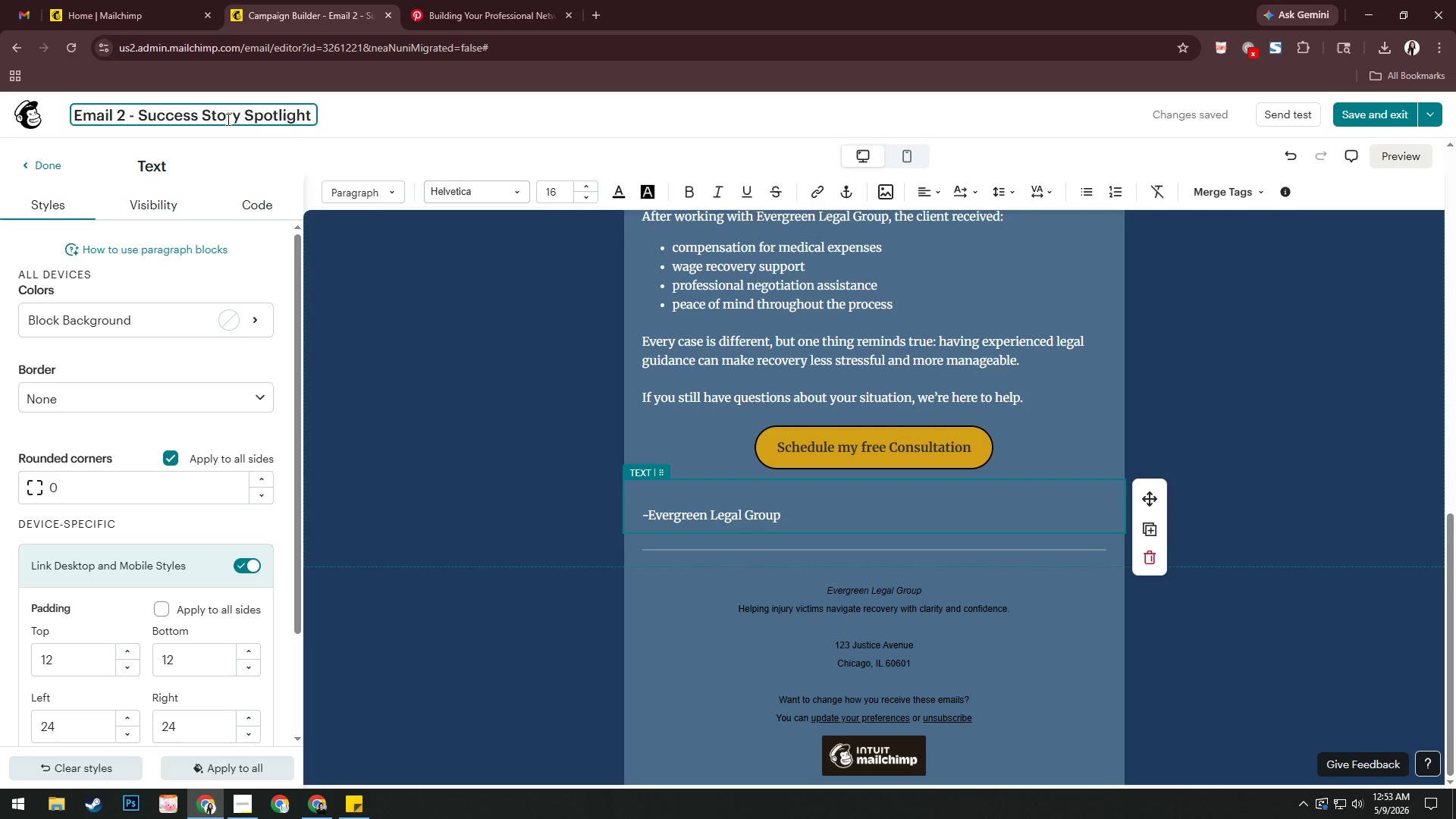 
key(Control+A)
 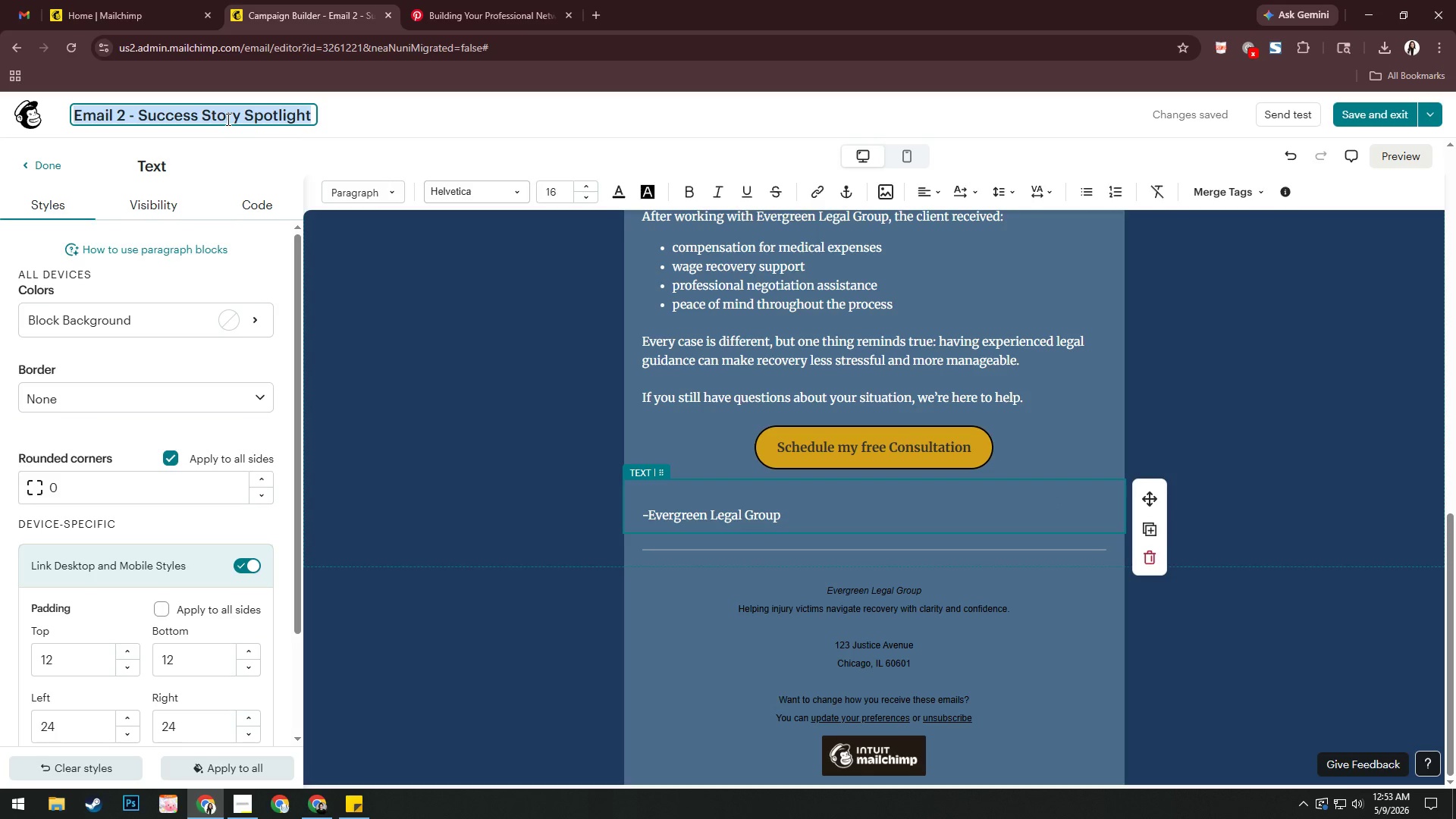 
key(Control+C)
 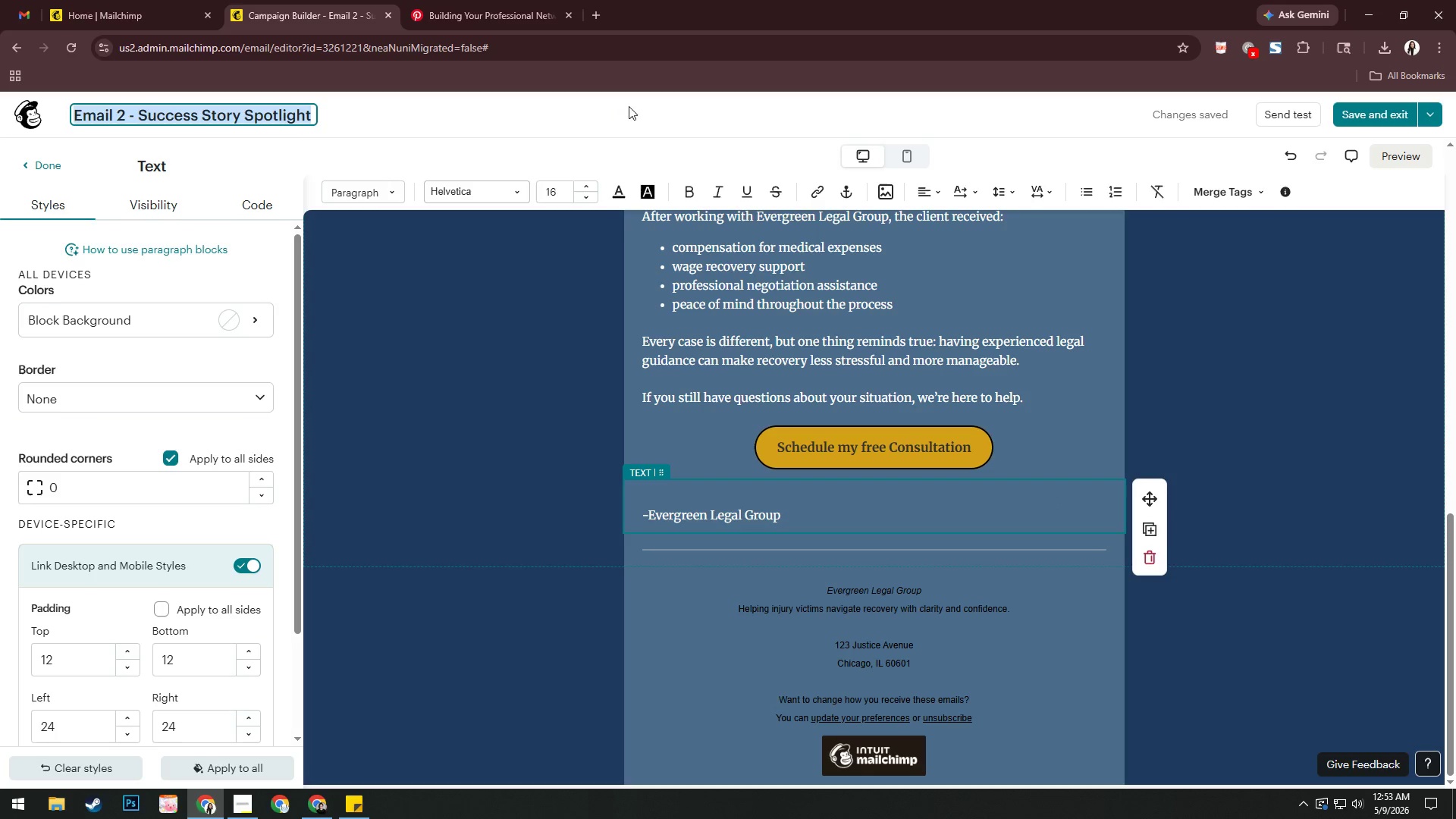 
left_click([661, 116])
 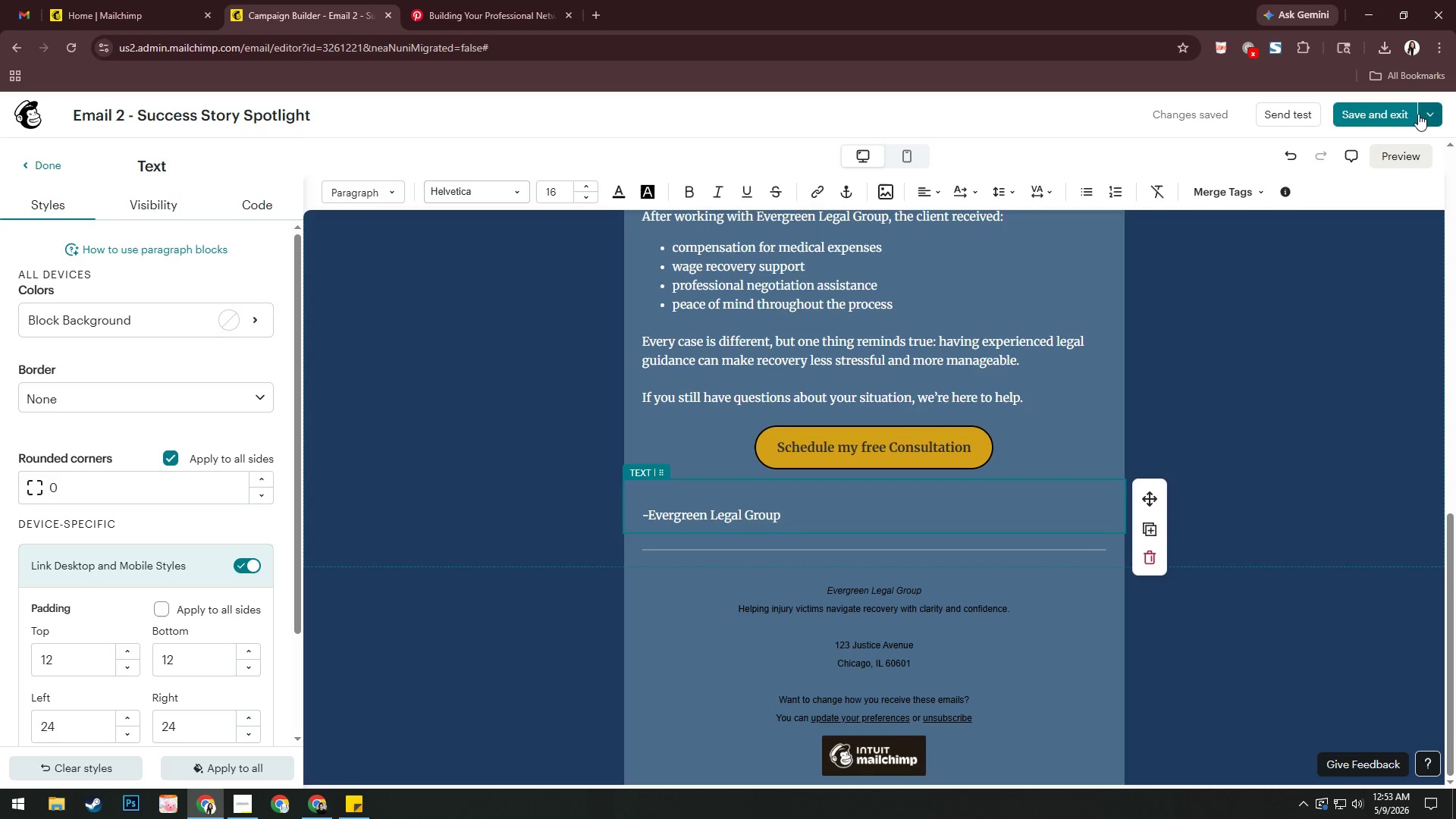 
left_click([1432, 114])
 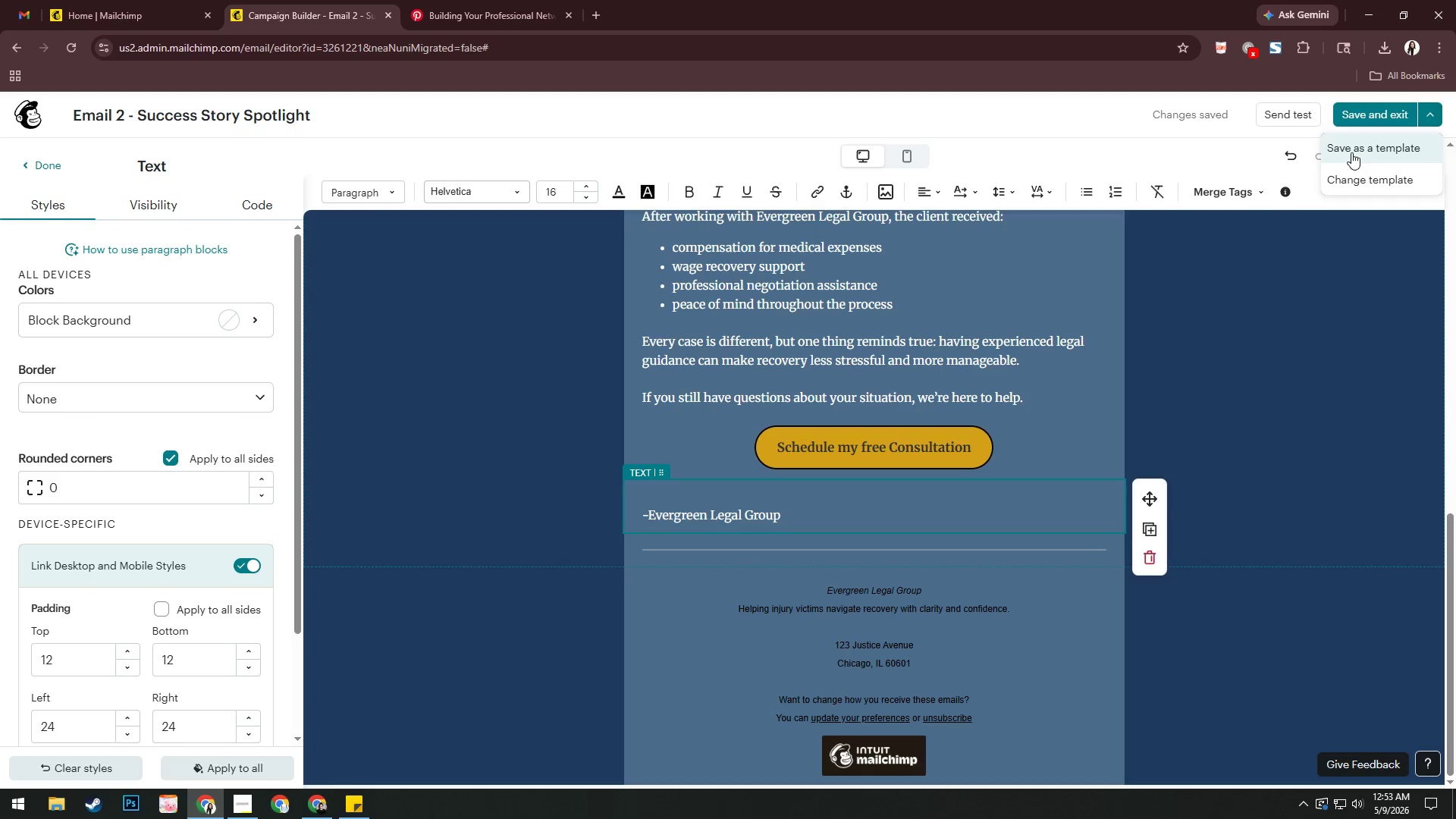 
left_click([1351, 149])
 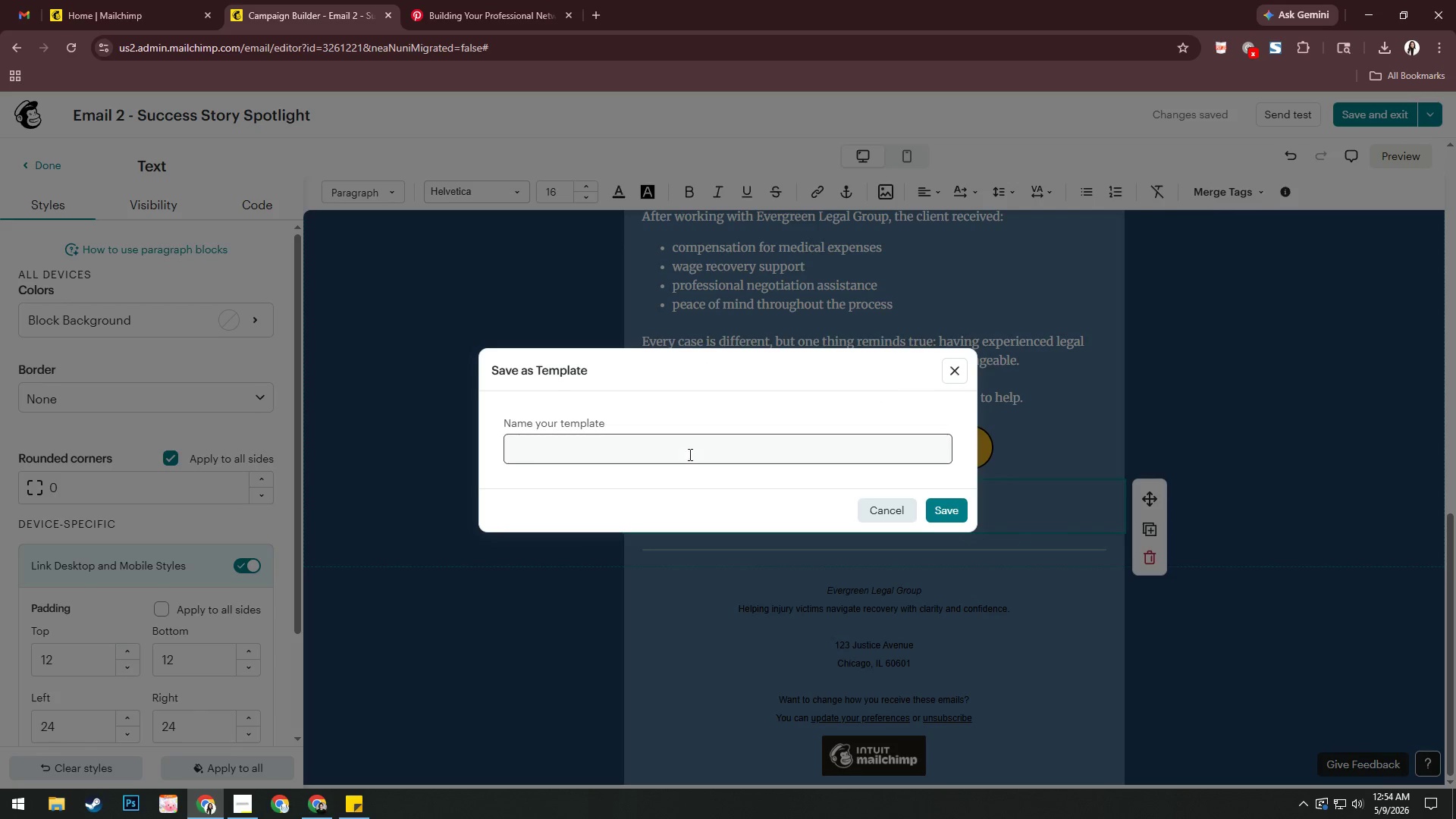 
key(Control+V)
 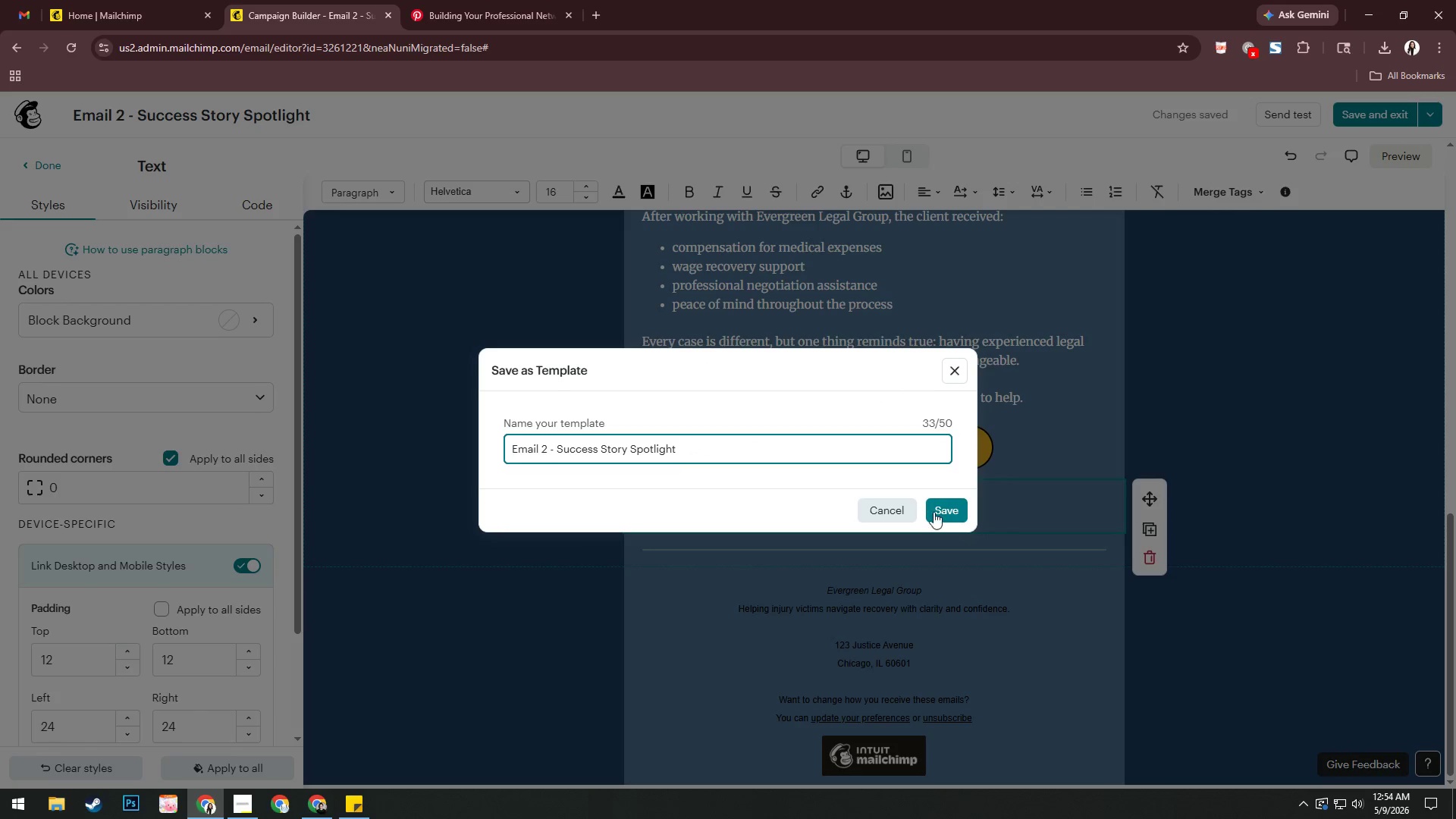 
left_click([940, 510])
 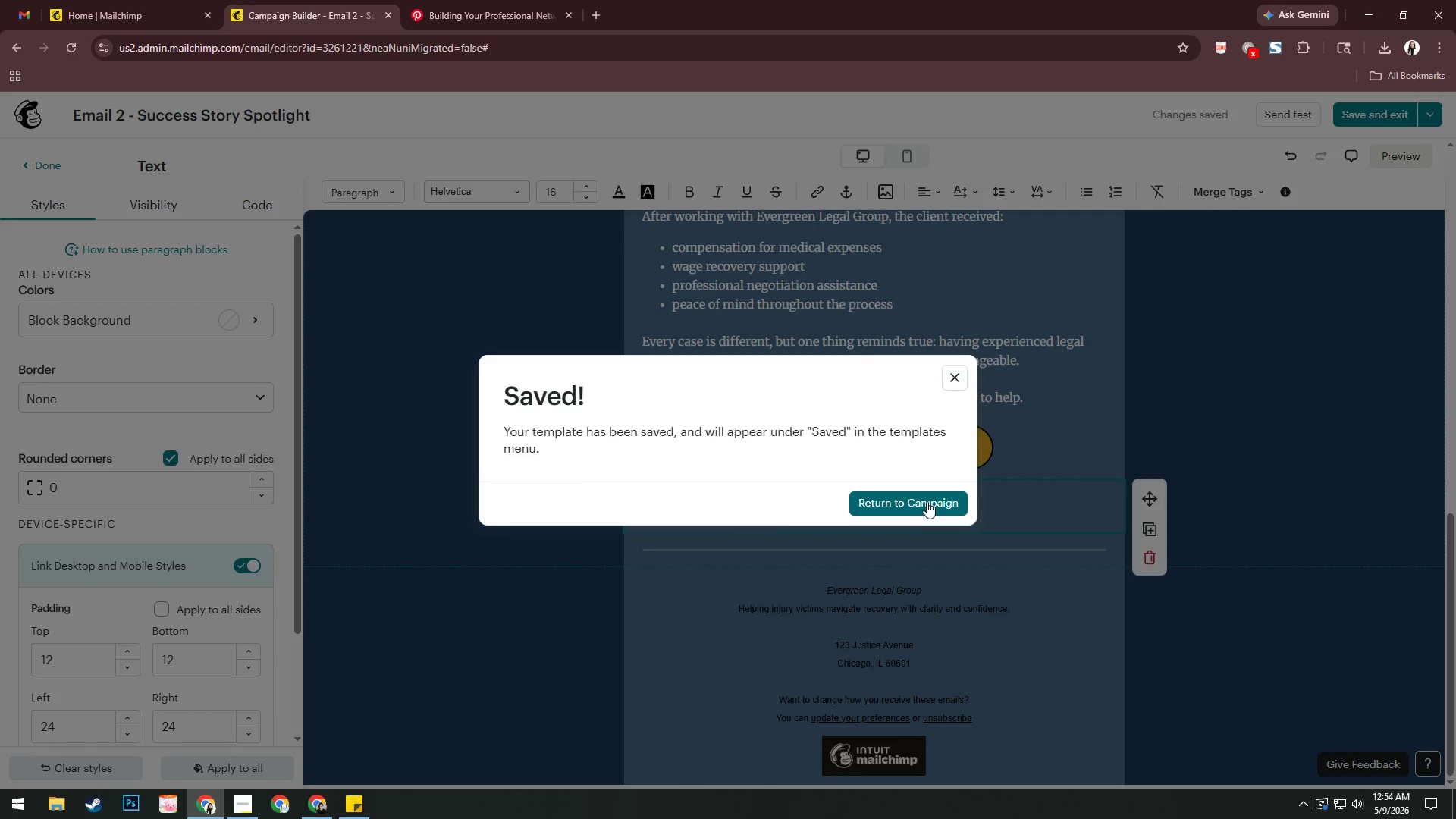 
left_click([921, 497])
 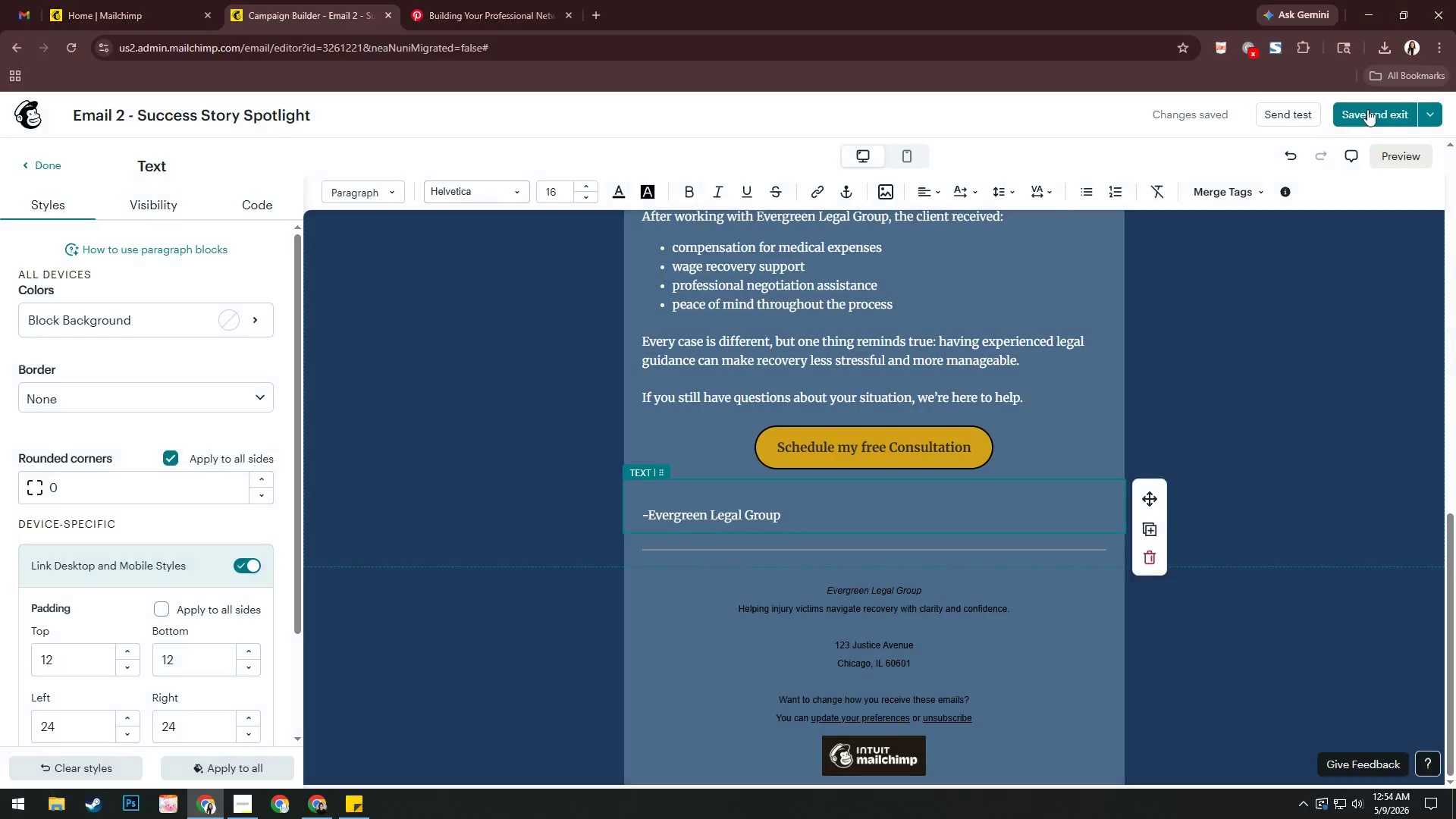 
left_click([1367, 115])
 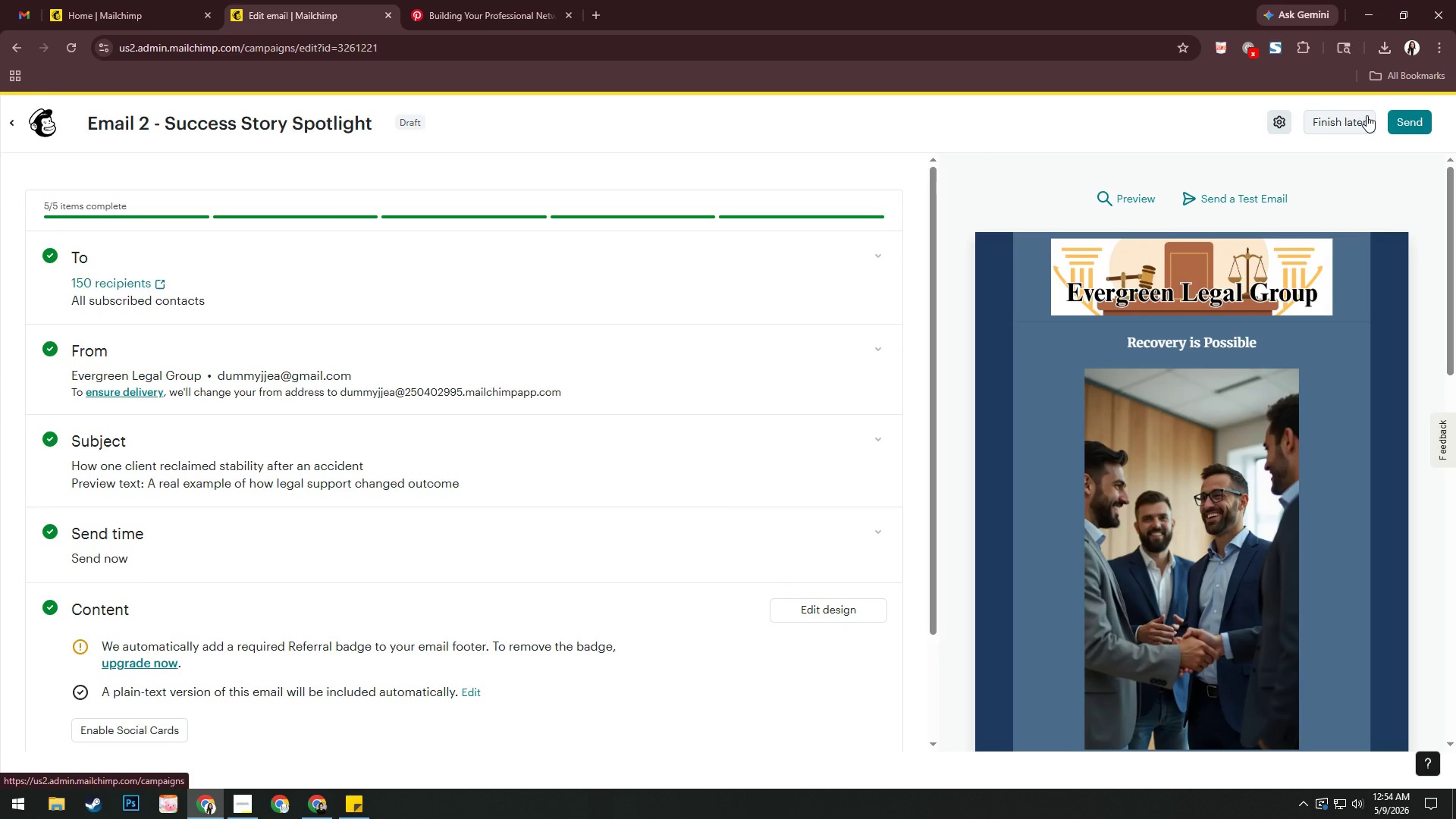 
wait(37.73)
 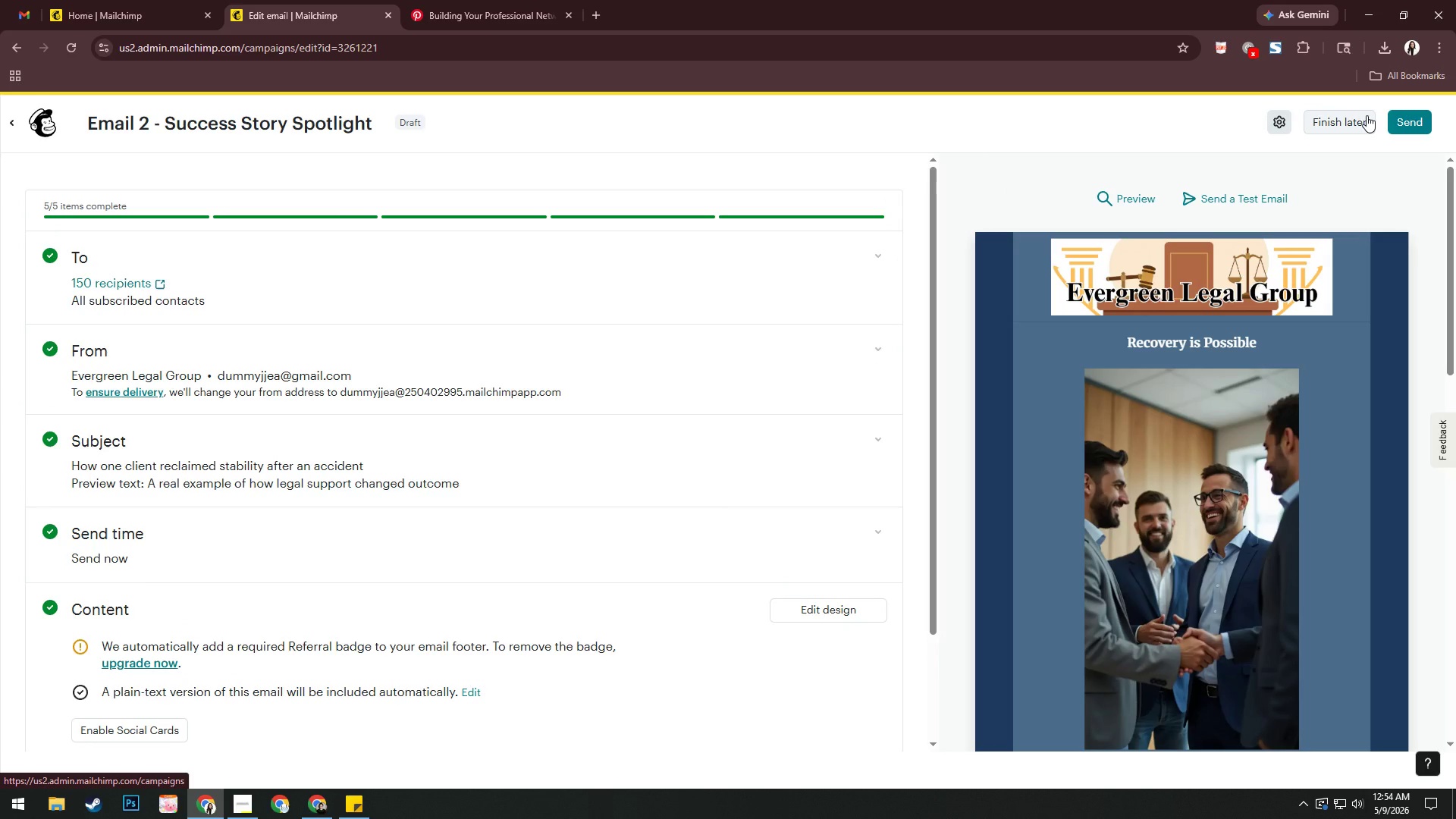 
left_click([1356, 121])
 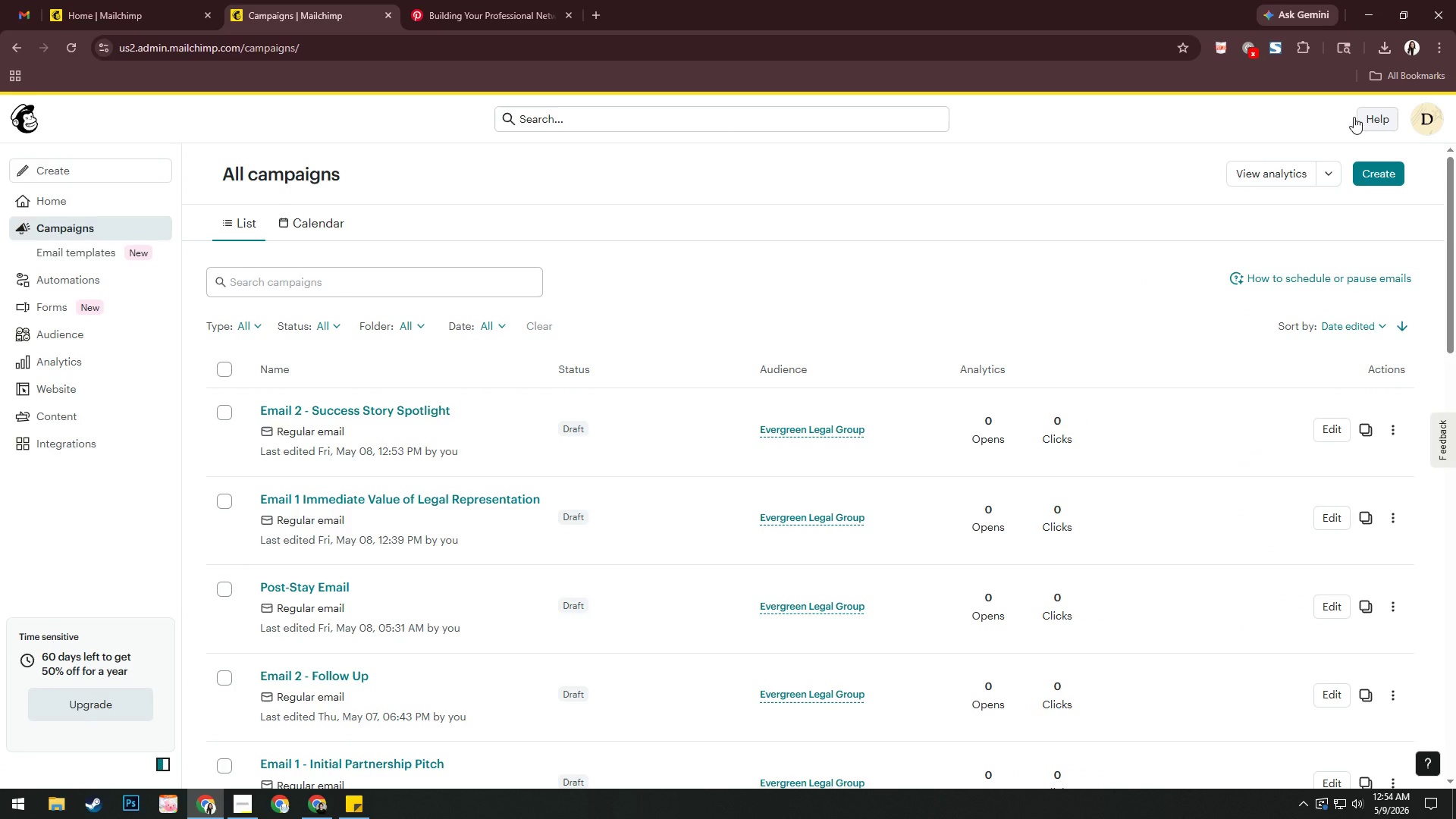 
wait(7.97)
 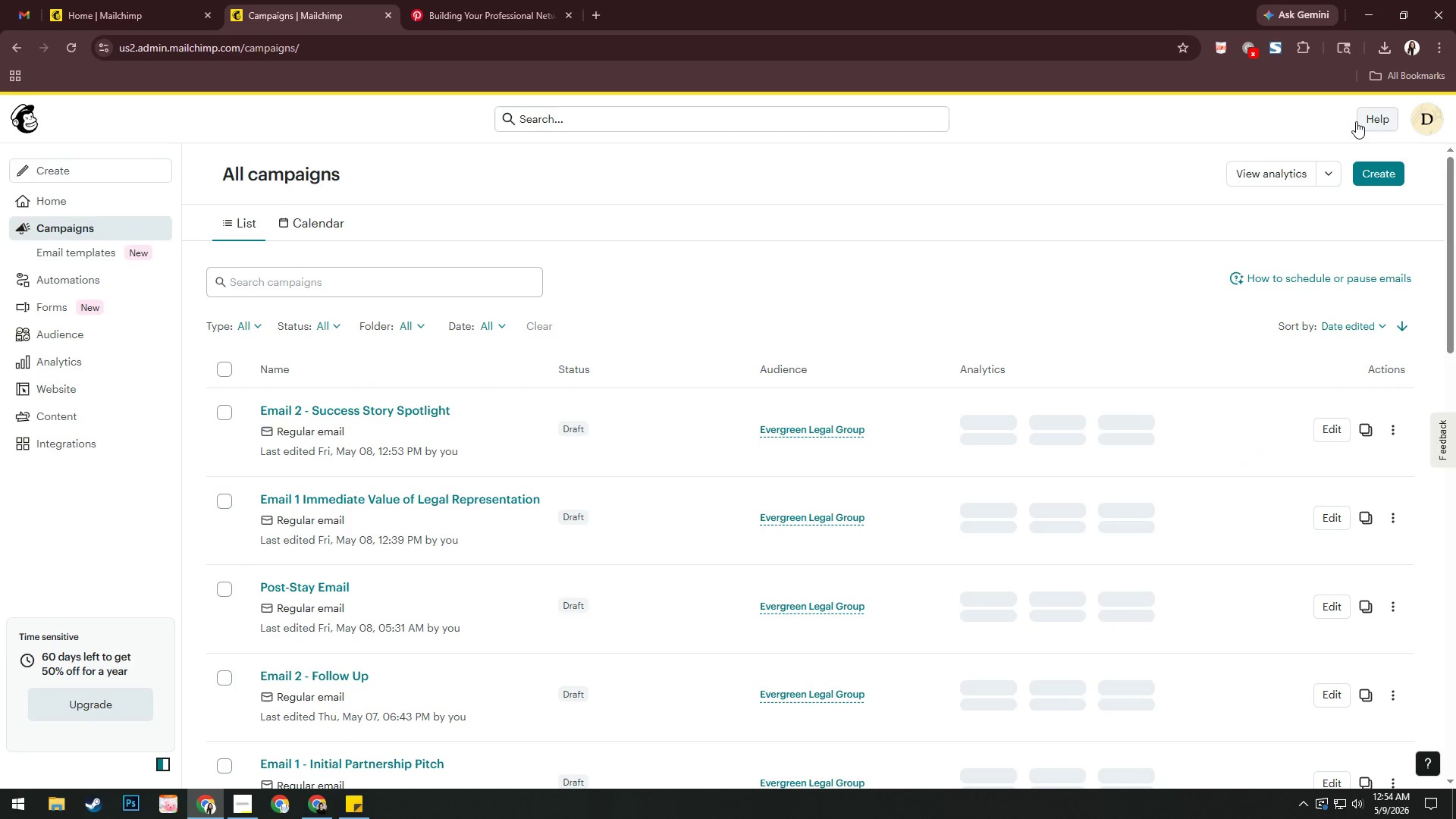 
left_click([1361, 431])
 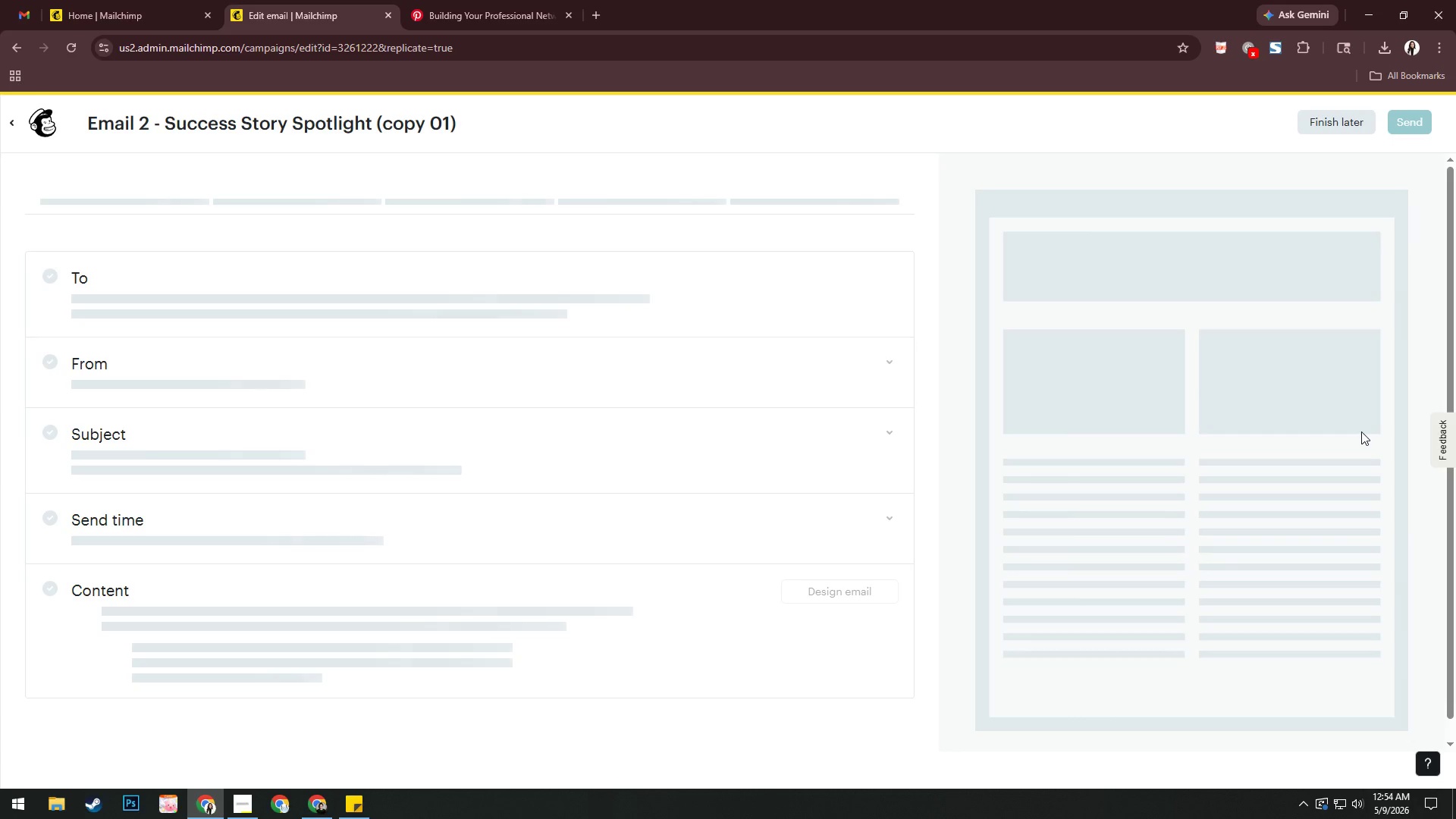 
left_click([411, 130])
 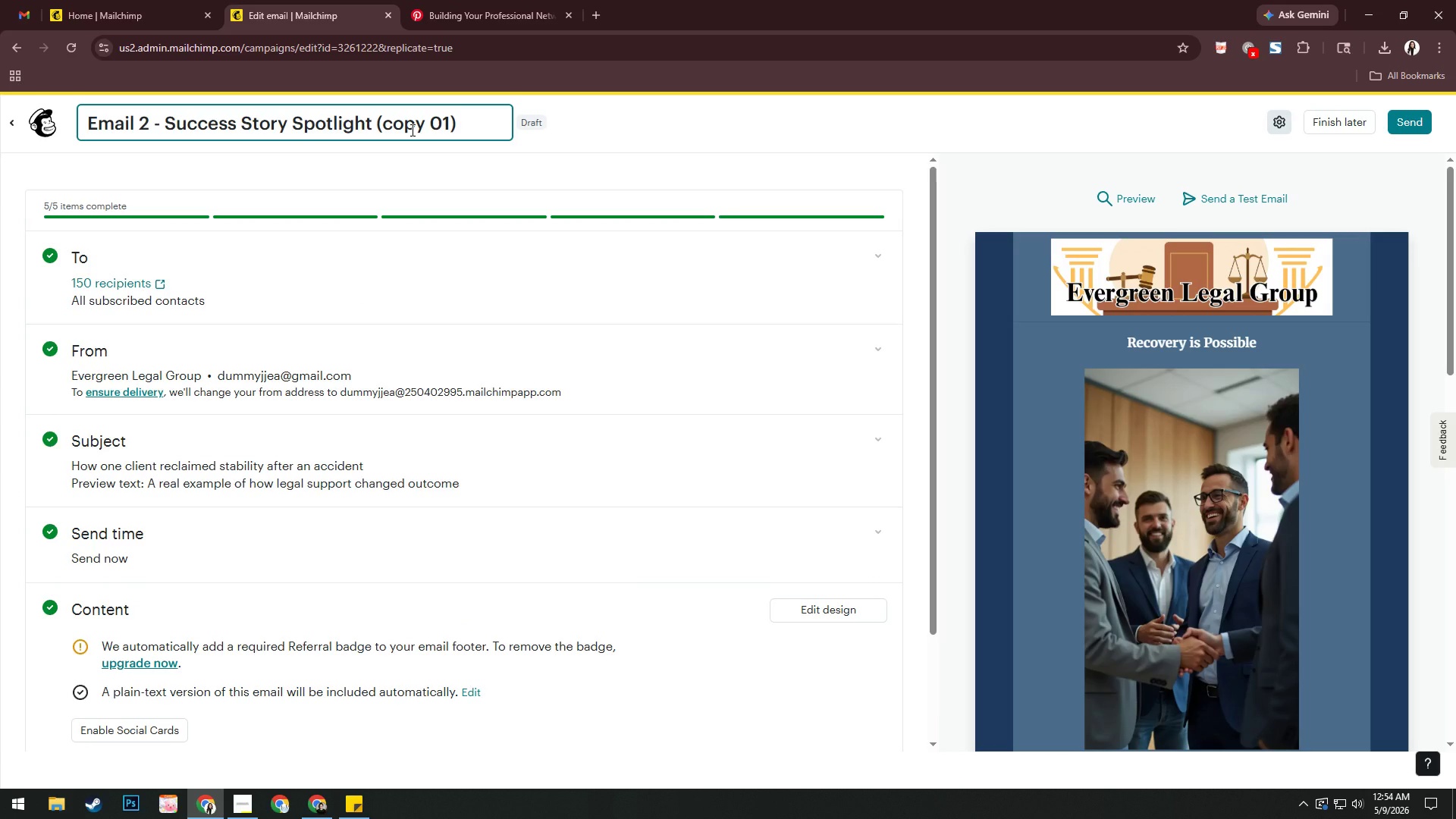 
key(Control+ControlLeft)
 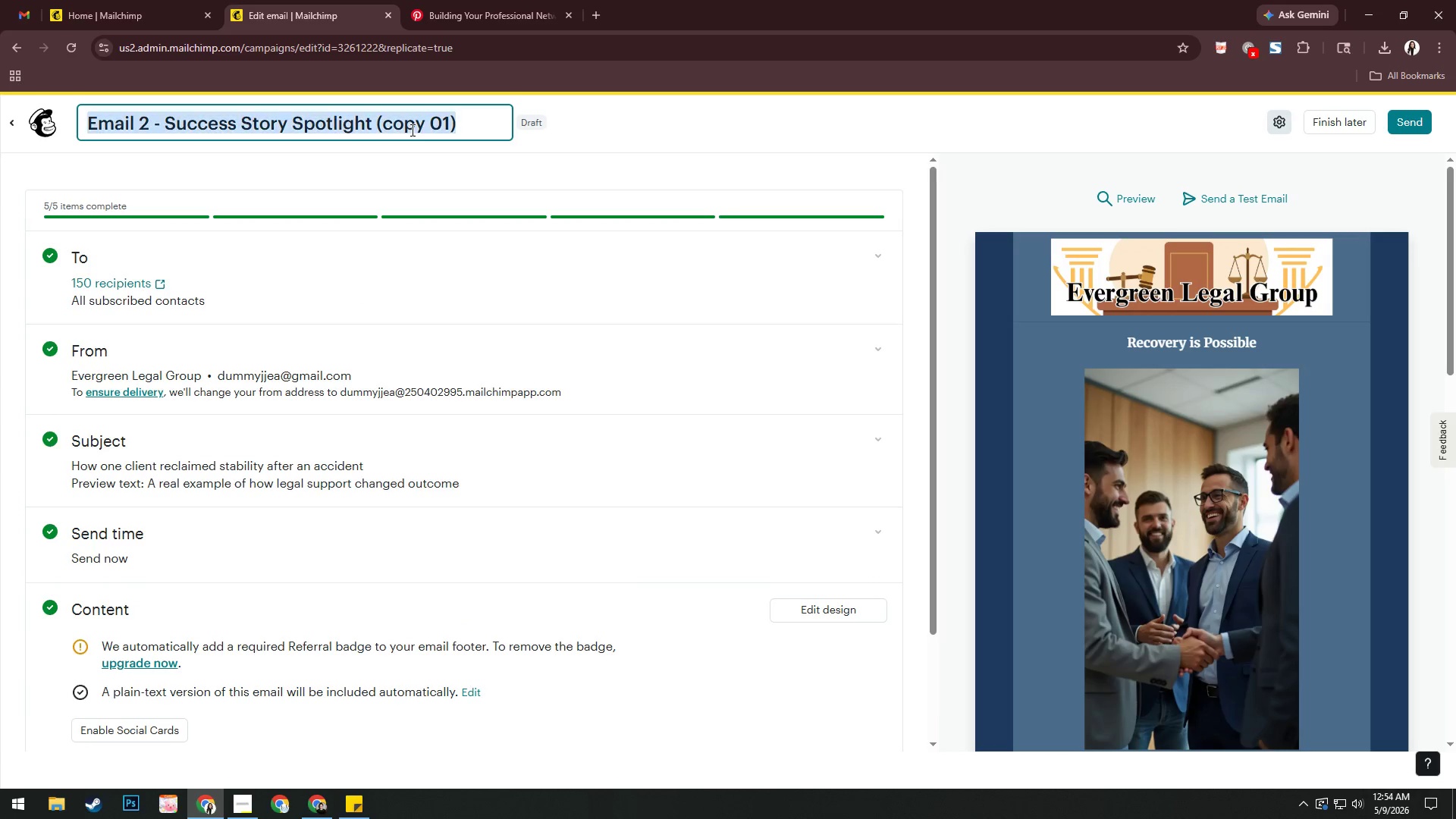 
key(Control+A)
 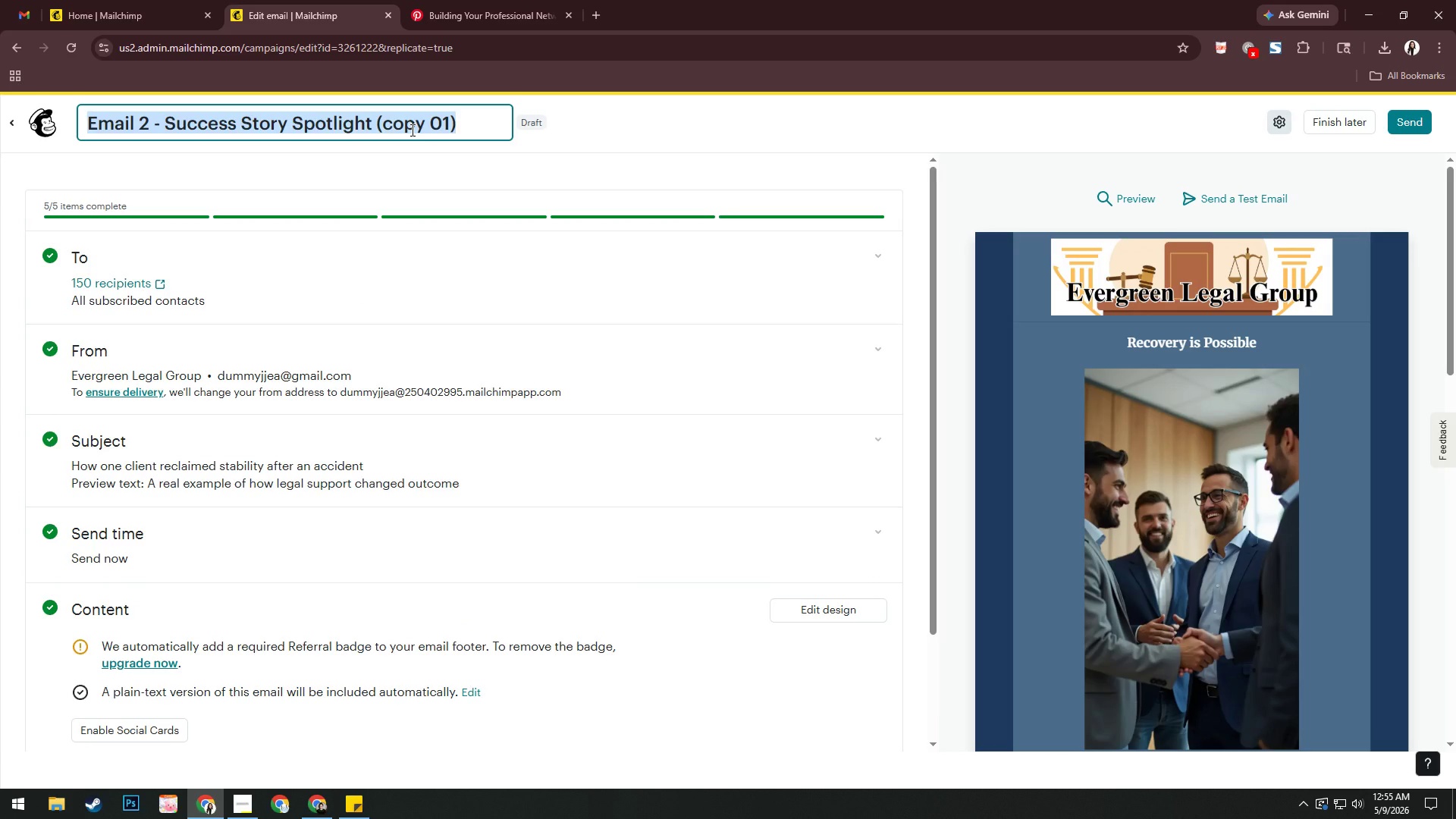 
type(Email 3 - Common Mistaked)
key(Backspace)
type(s Educational )
 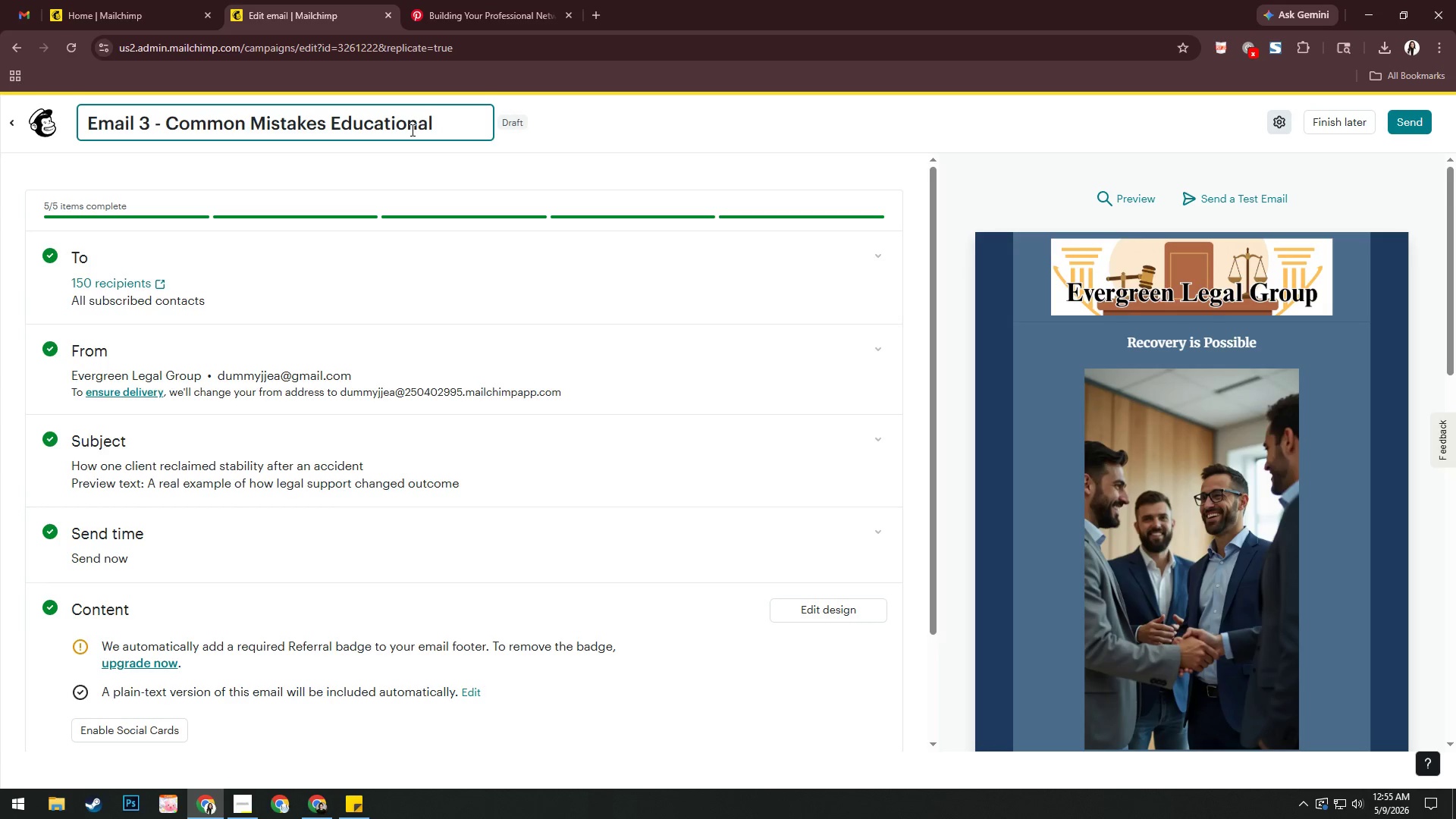 
 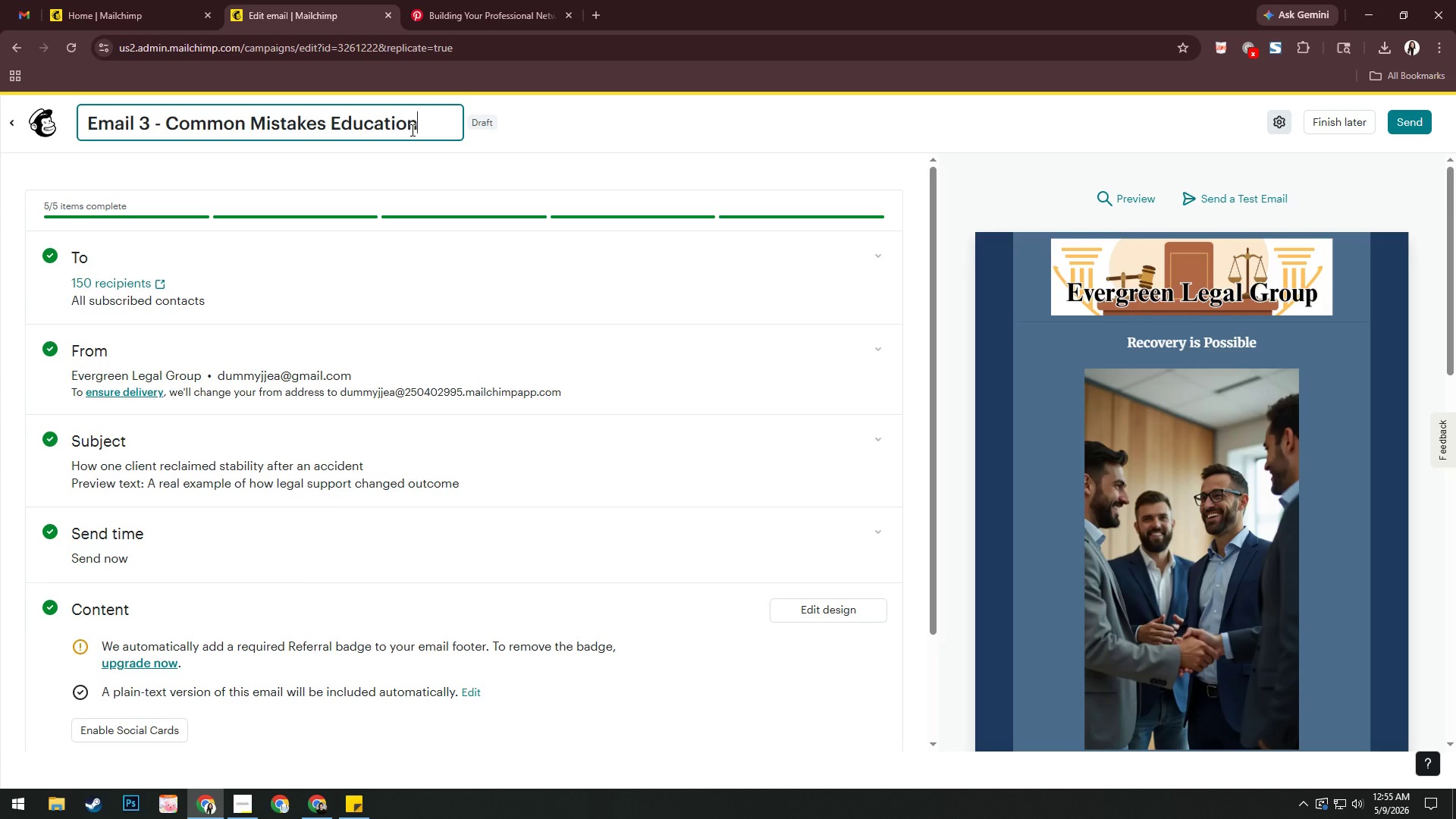 
hold_key(key=ShiftRight, duration=0.31)
 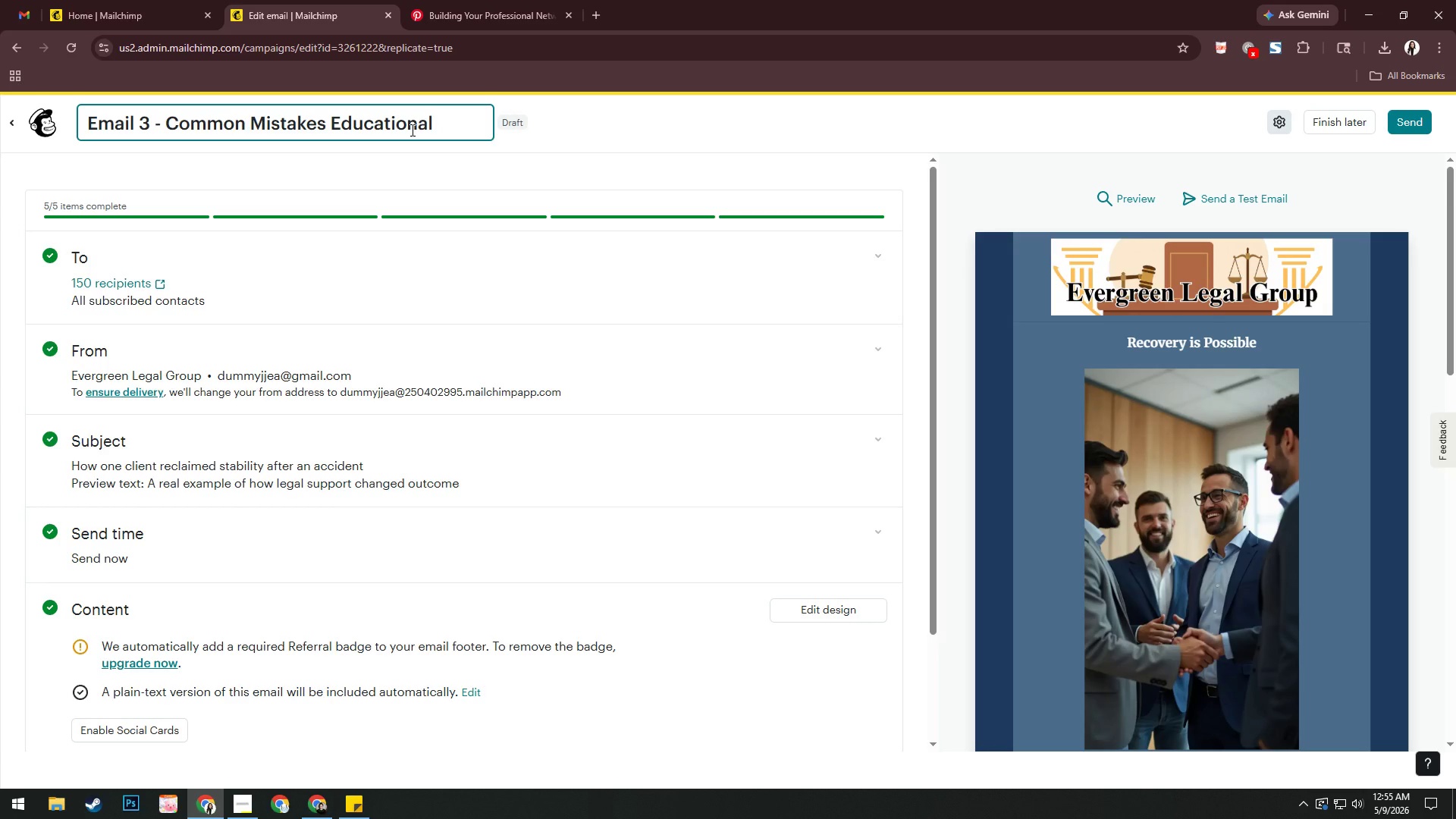 
wait(7.08)
 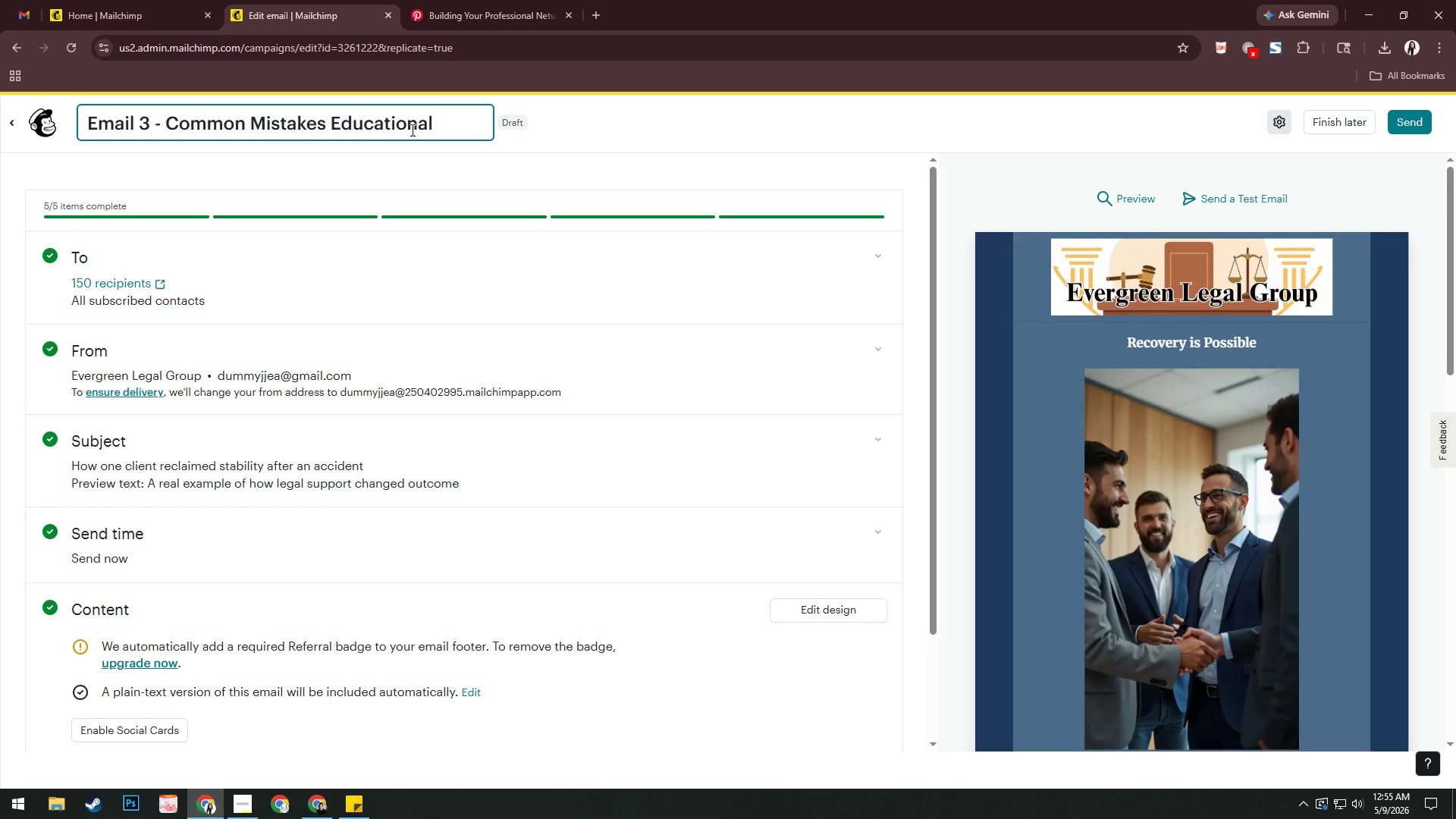 
type(Email)
 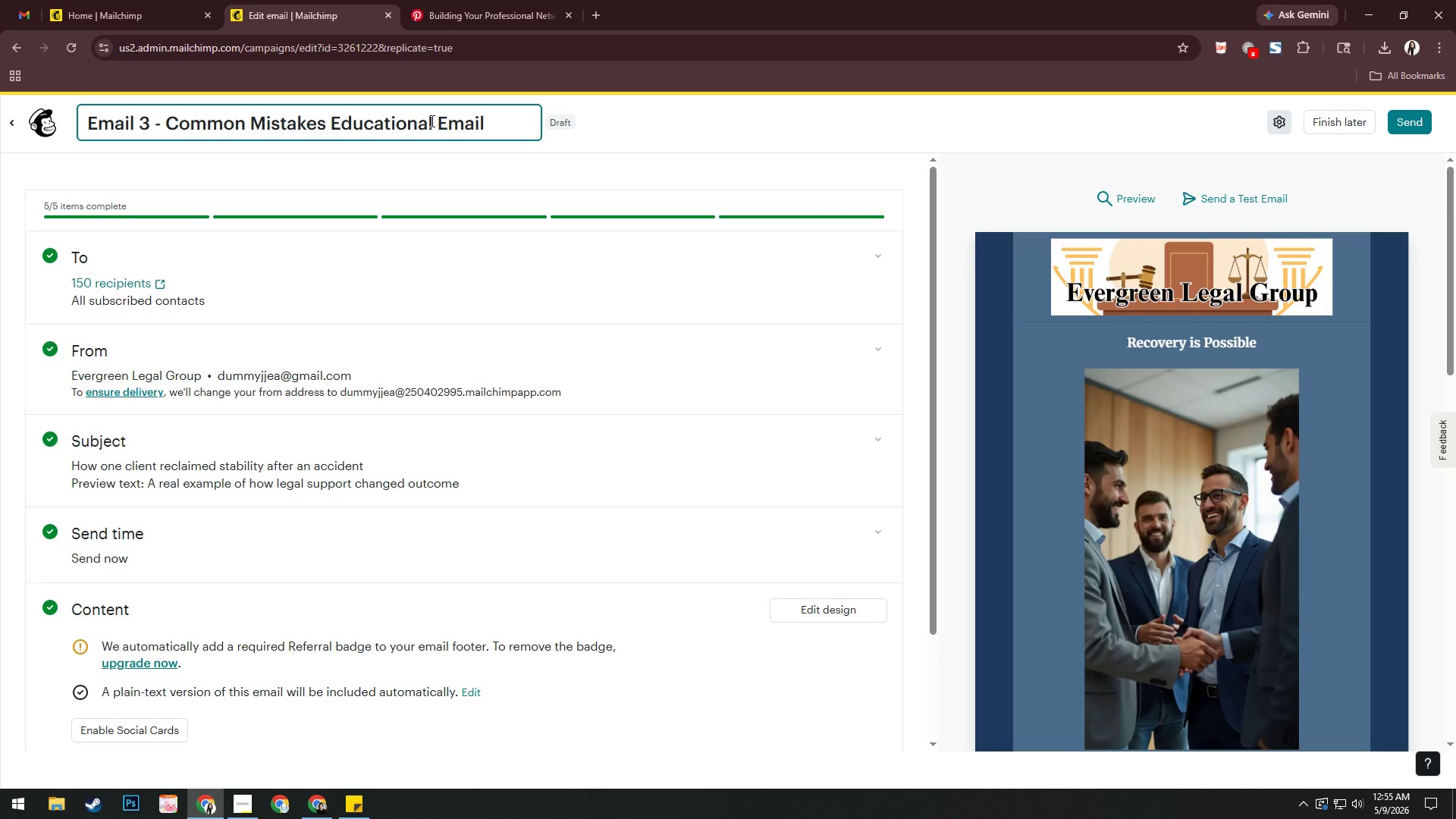 
left_click([320, 461])
 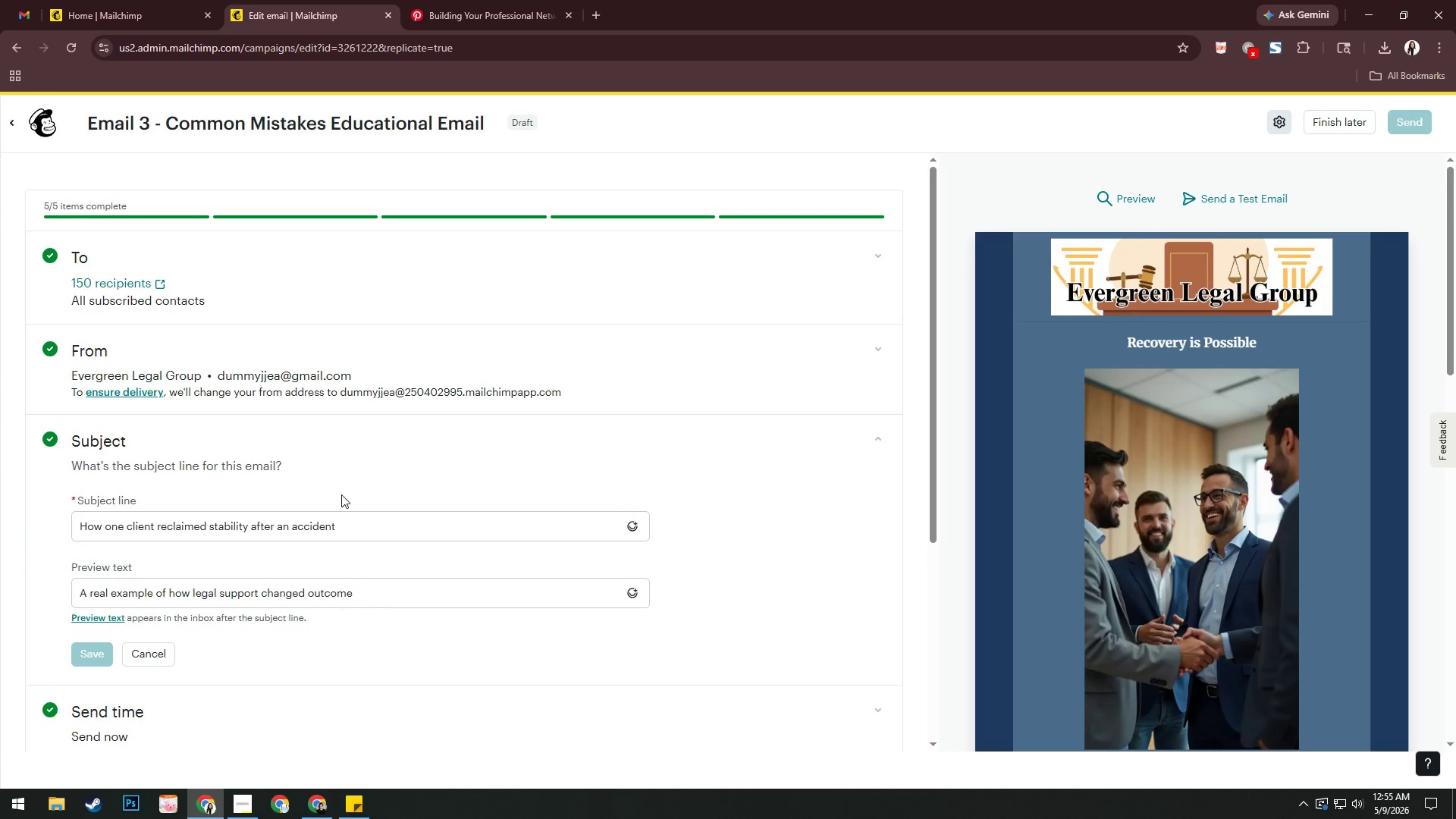 
scroll: coordinate [362, 482], scroll_direction: down, amount: 2.0
 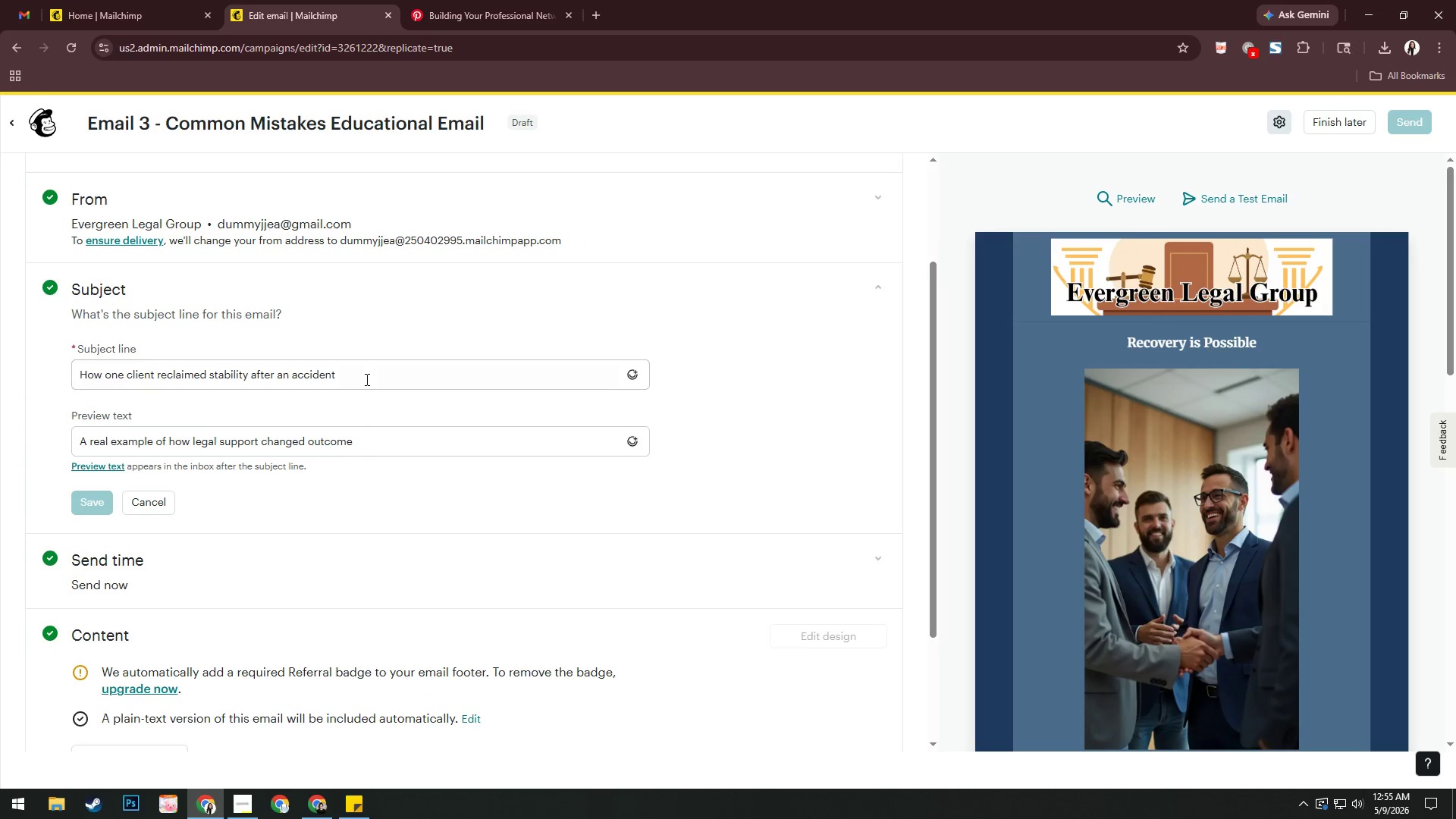 
left_click([366, 378])
 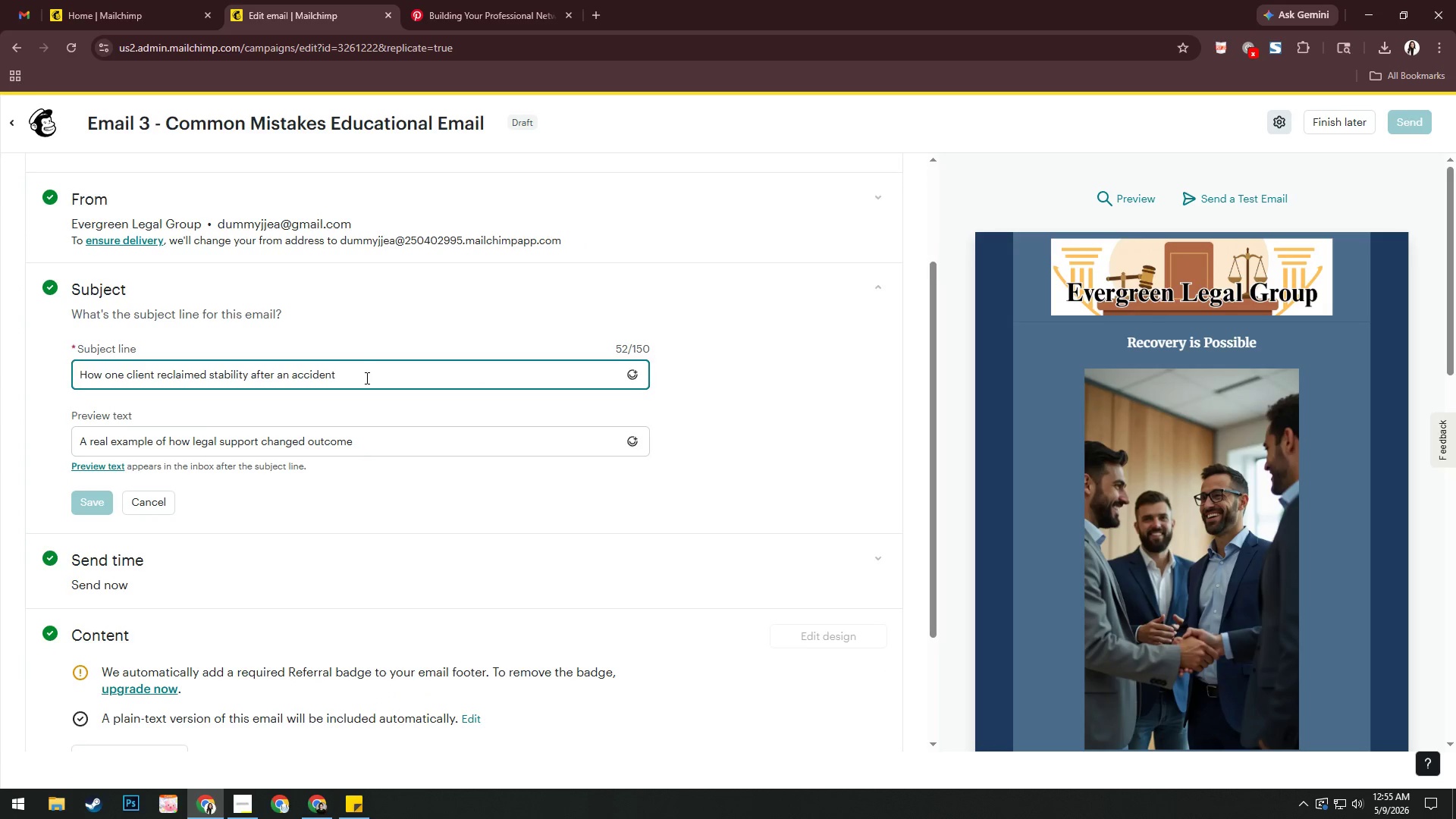 
wait(5.06)
 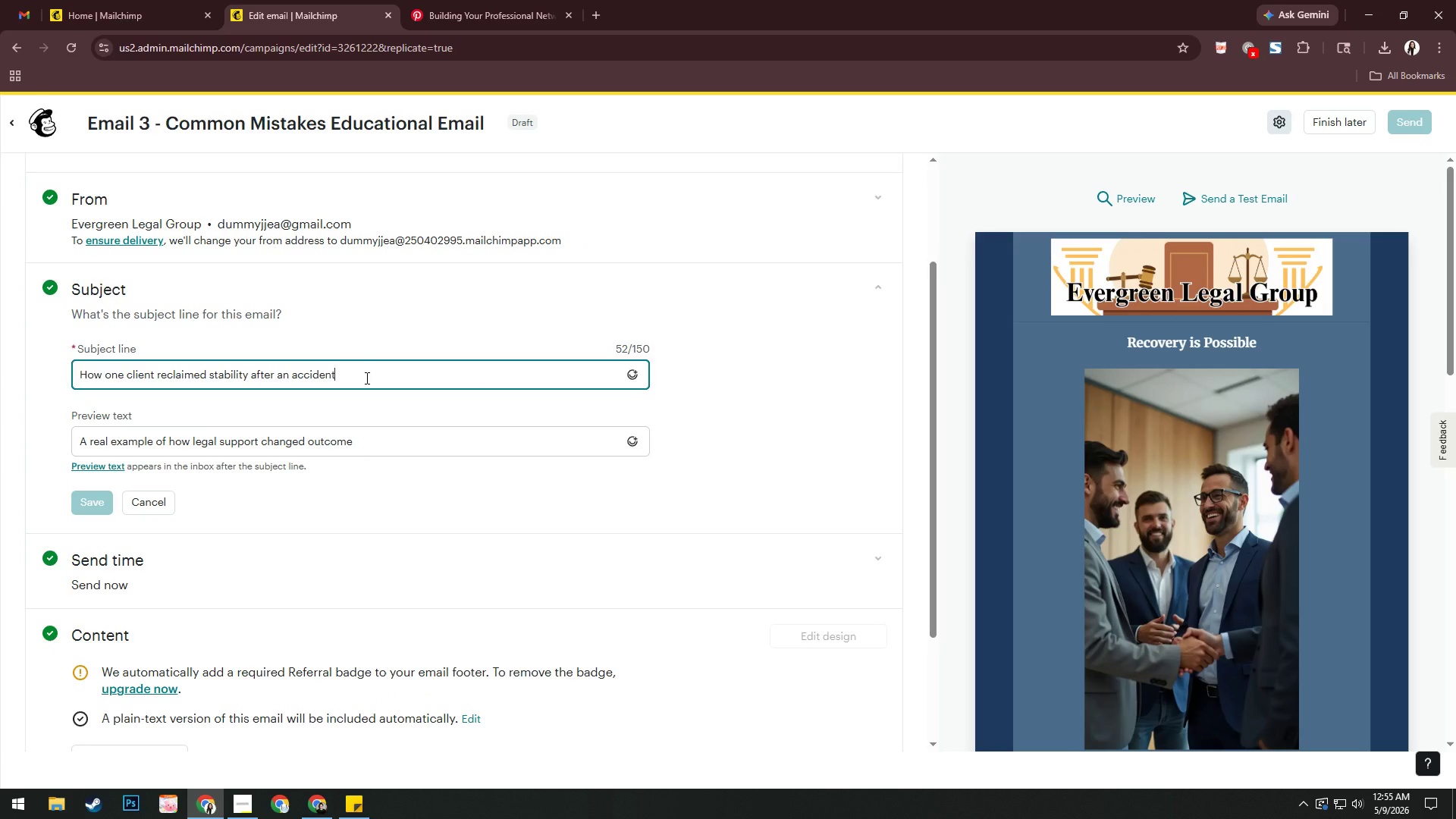 
key(Control+ControlLeft)
 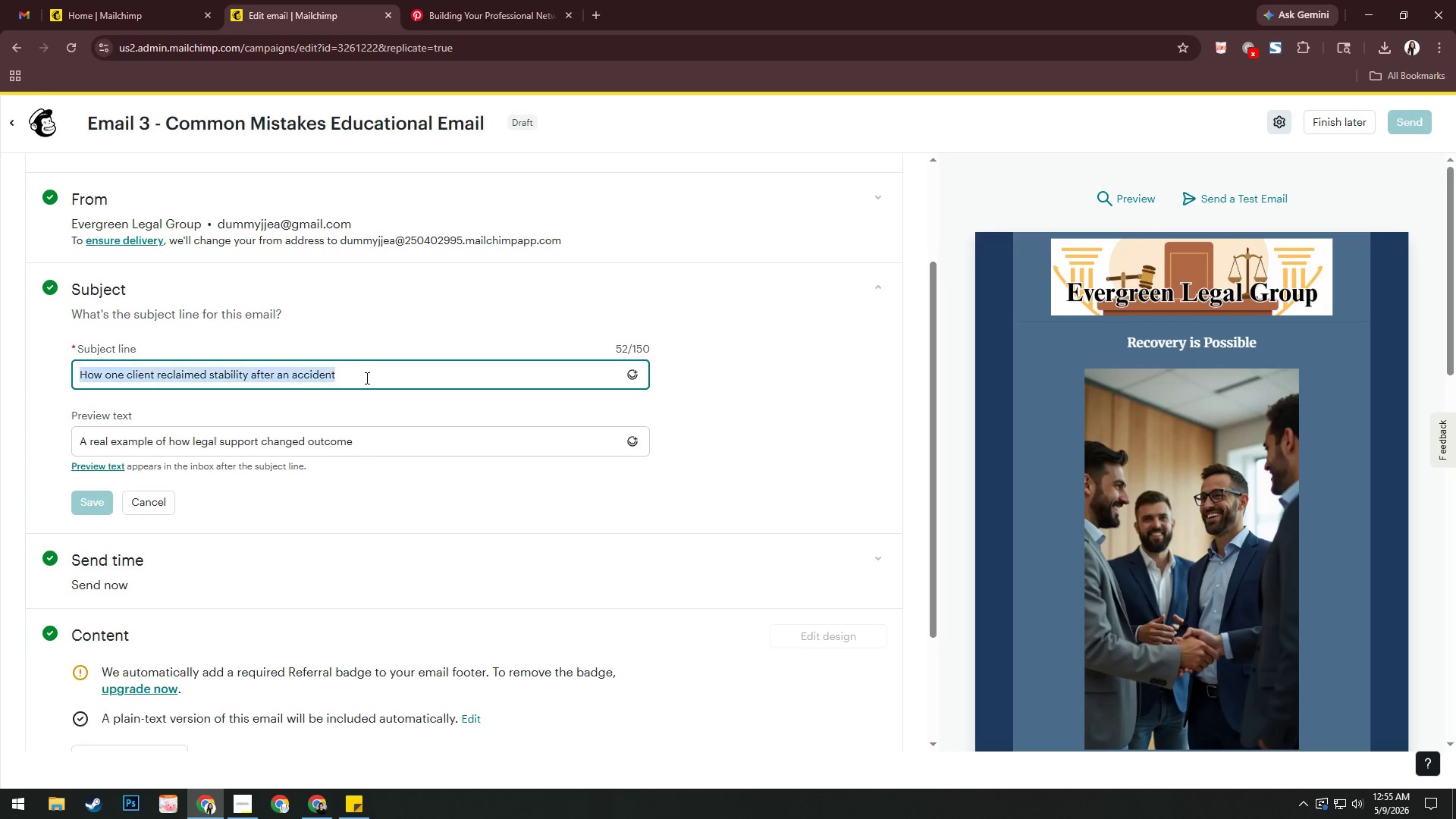 
key(Control+A)
 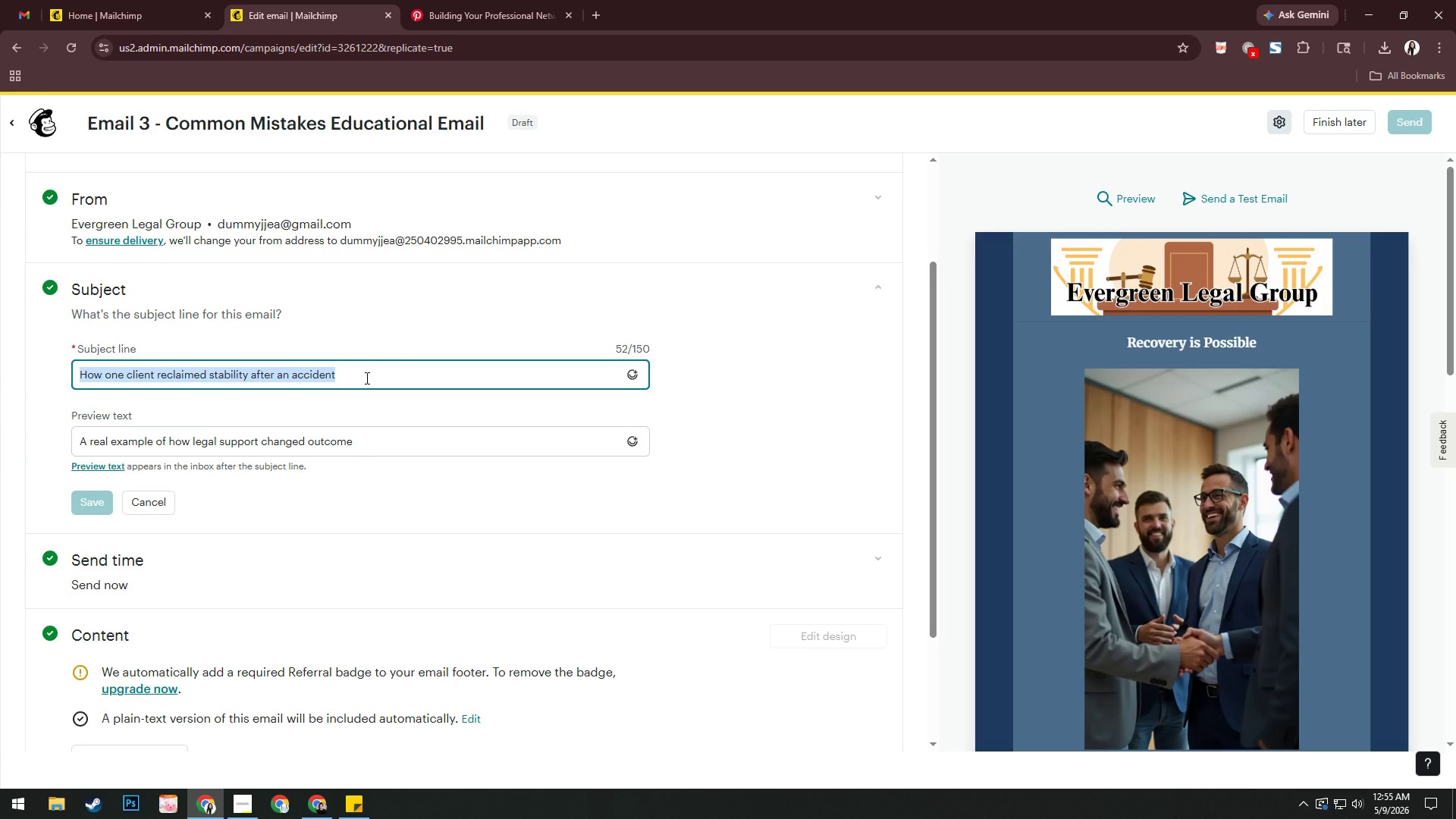 
type(#)
key(Backspace)
type(3 mistaked that can hurt )
 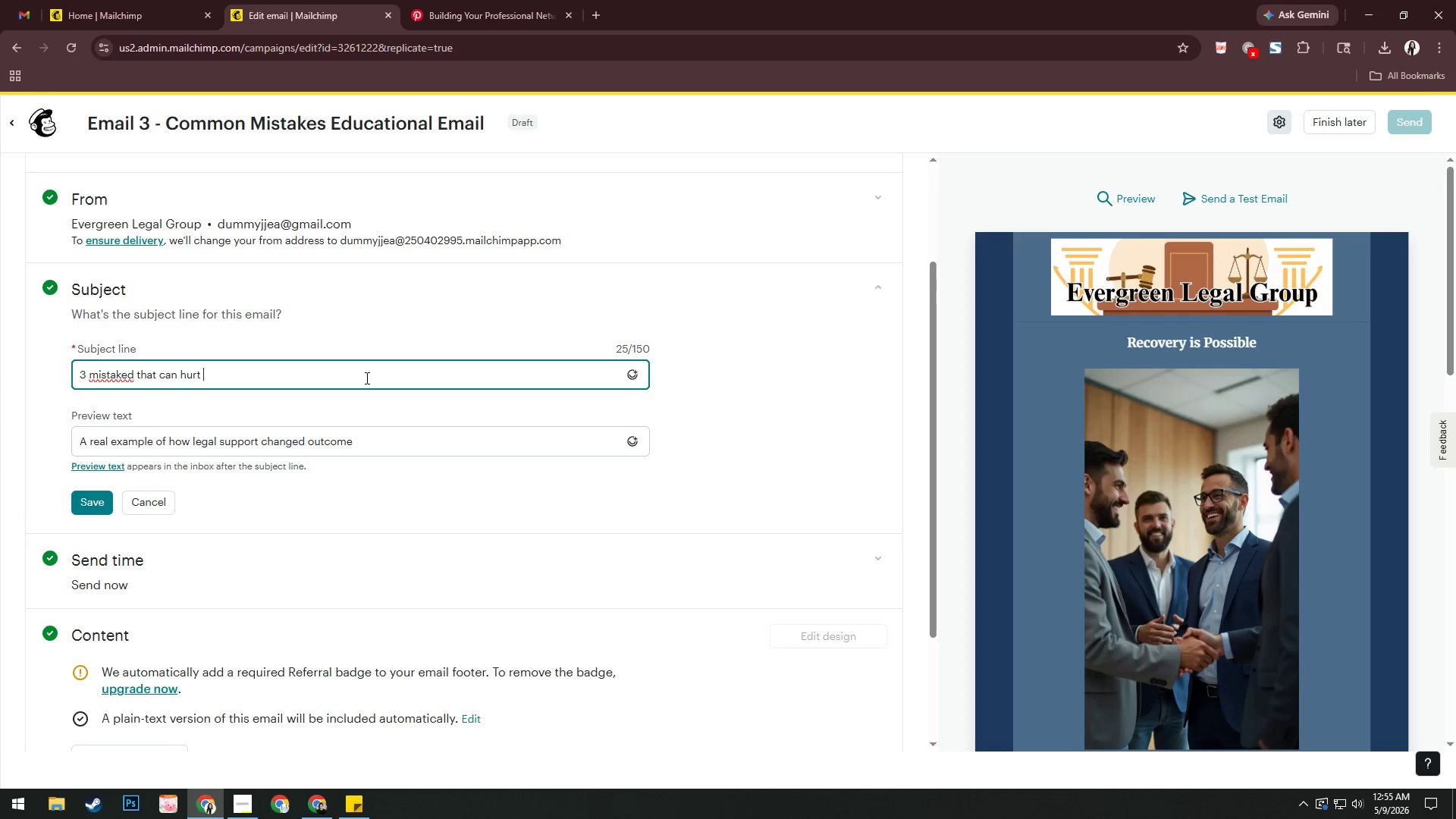 
hold_key(key=ArrowLeft, duration=0.89)
 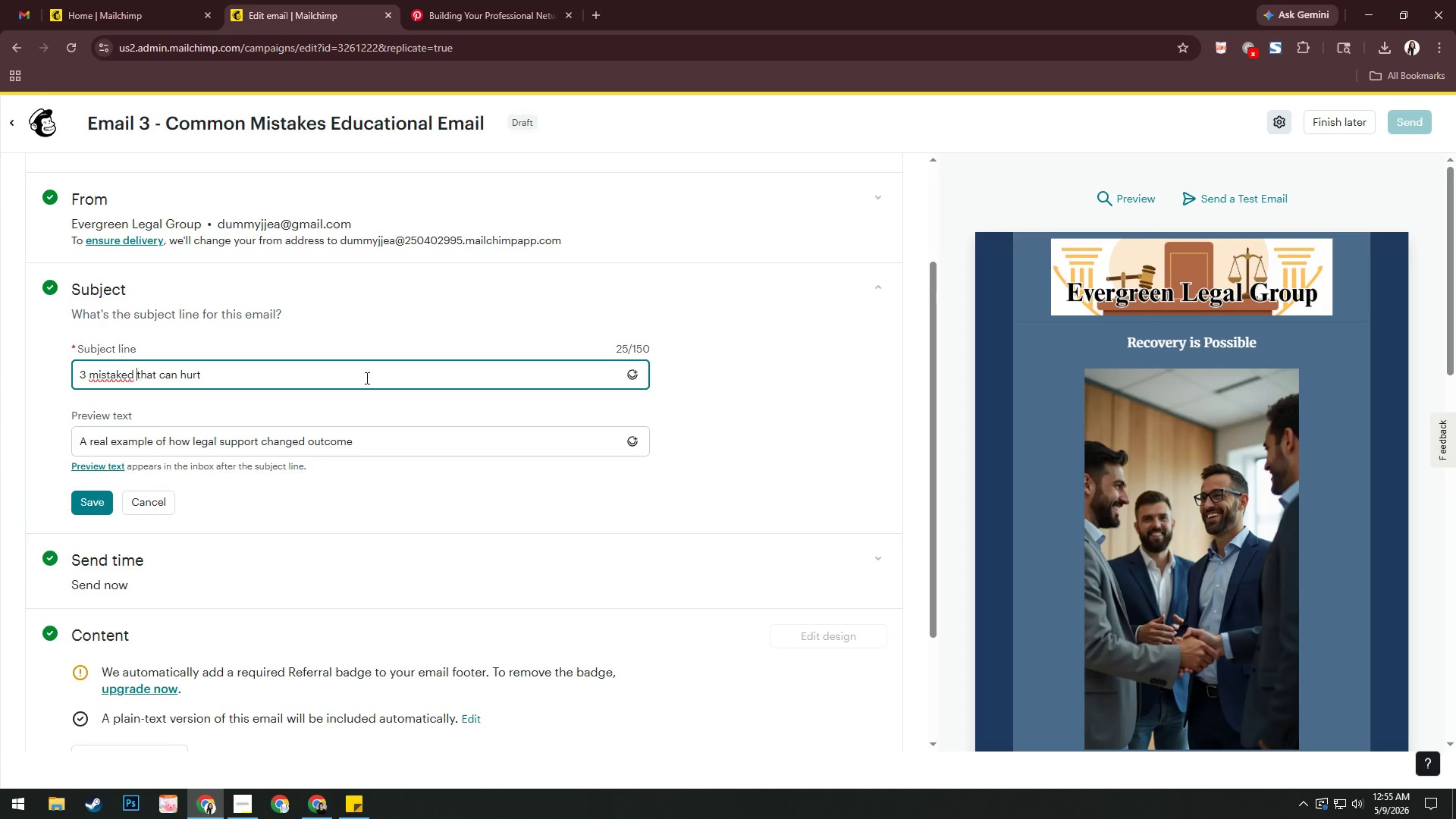 
key(ArrowLeft)
 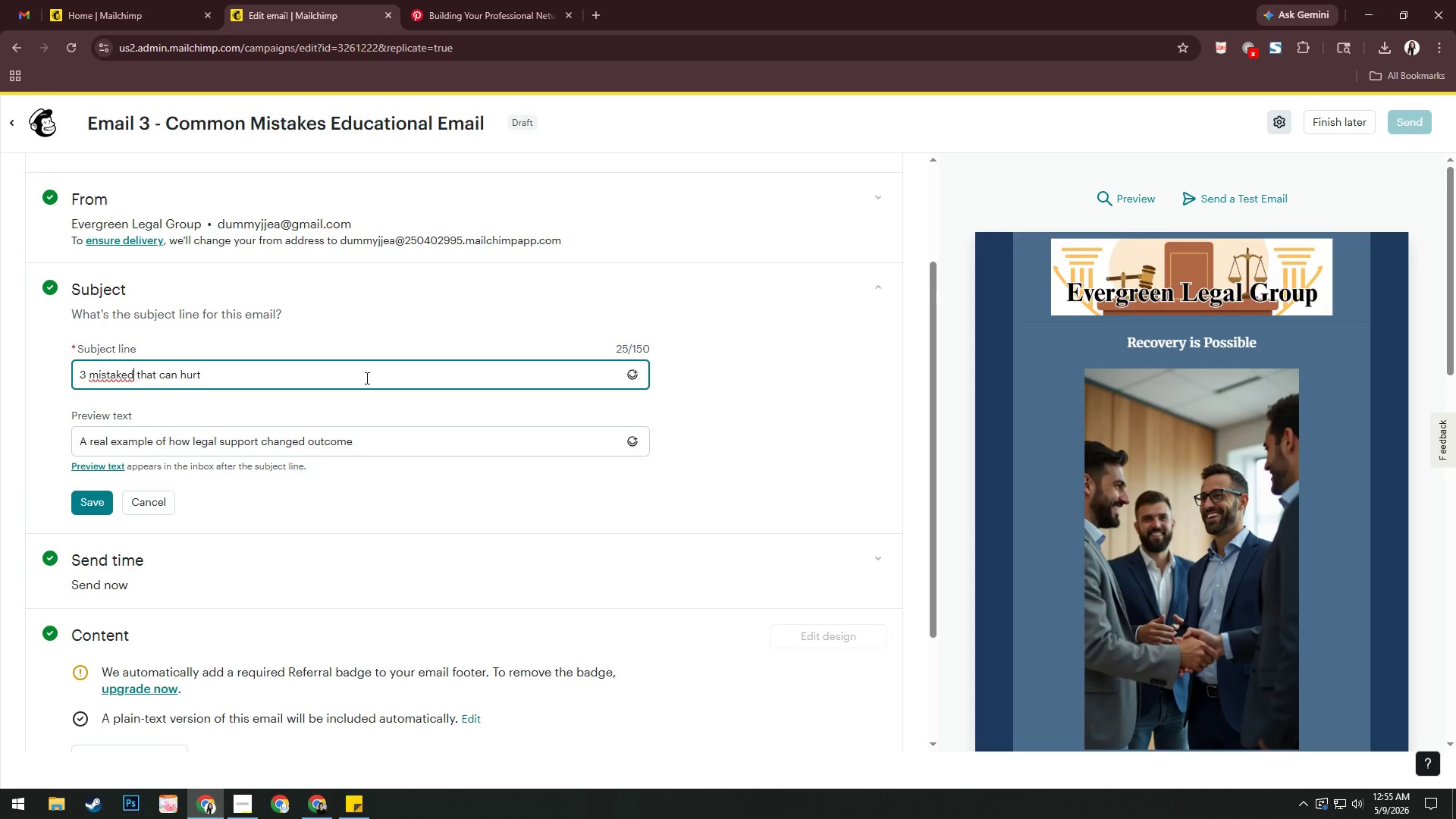 
key(ArrowLeft)
 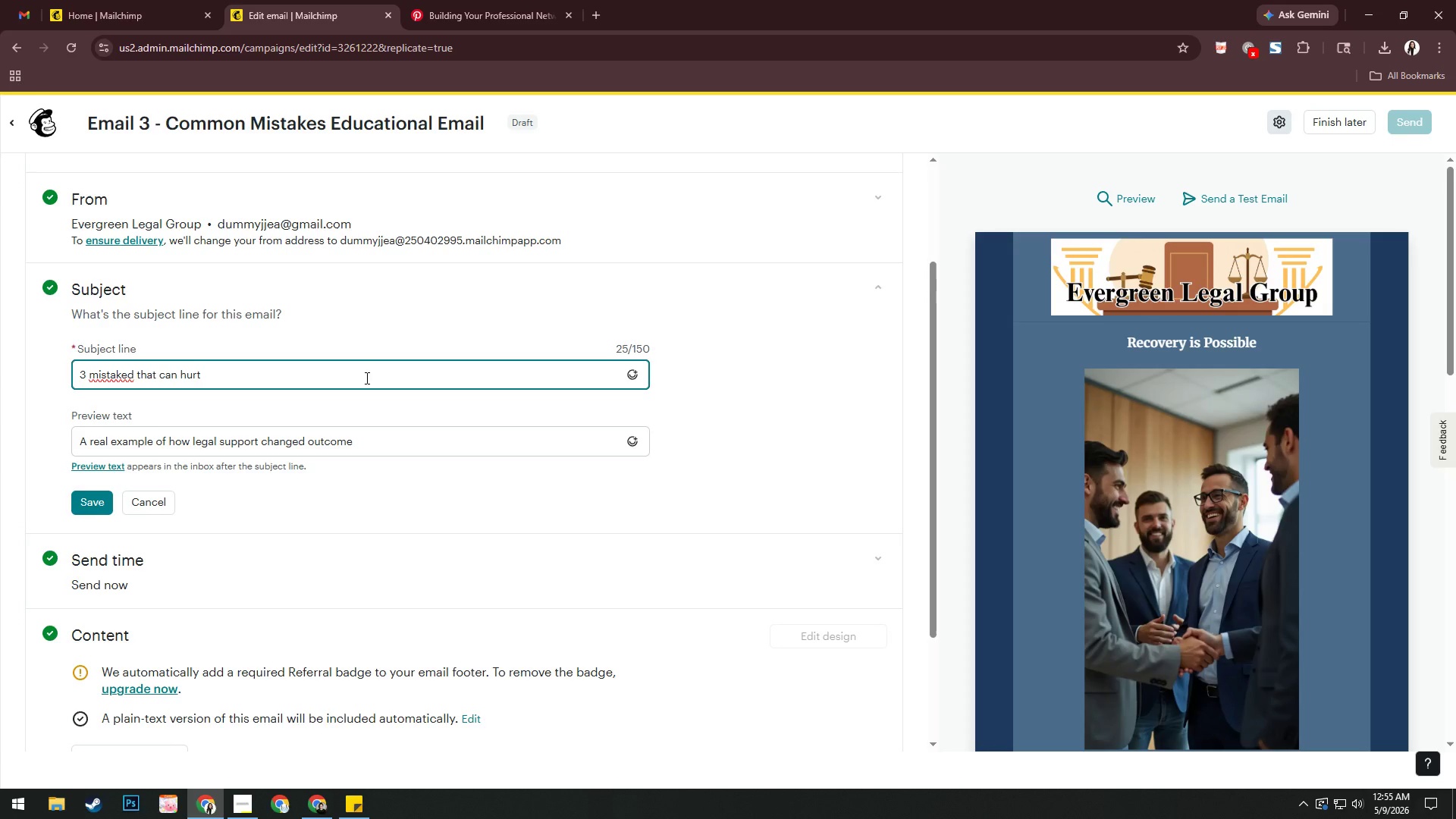 
key(Backspace)
 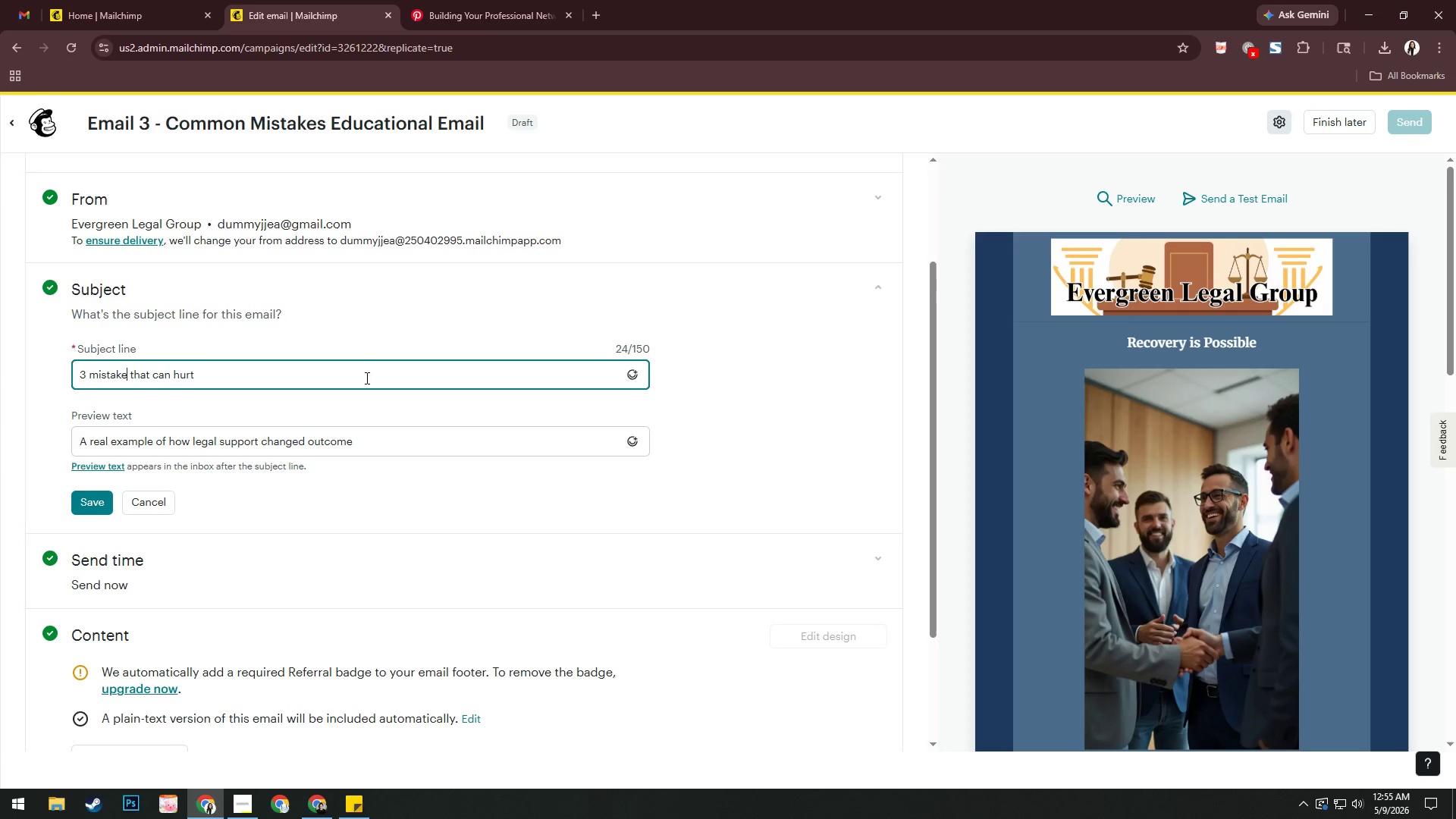 
key(S)
 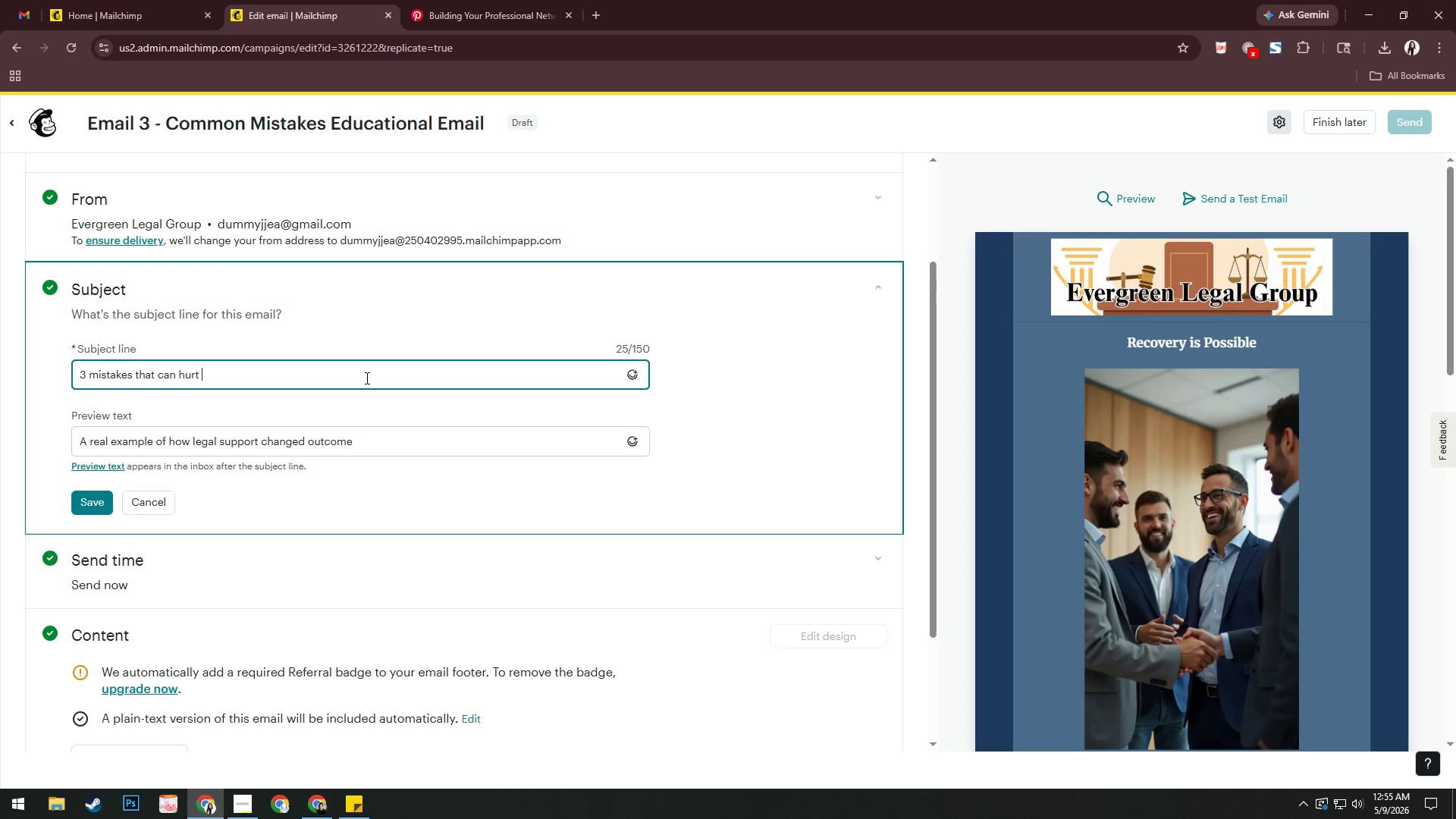 
key(ArrowDown)
 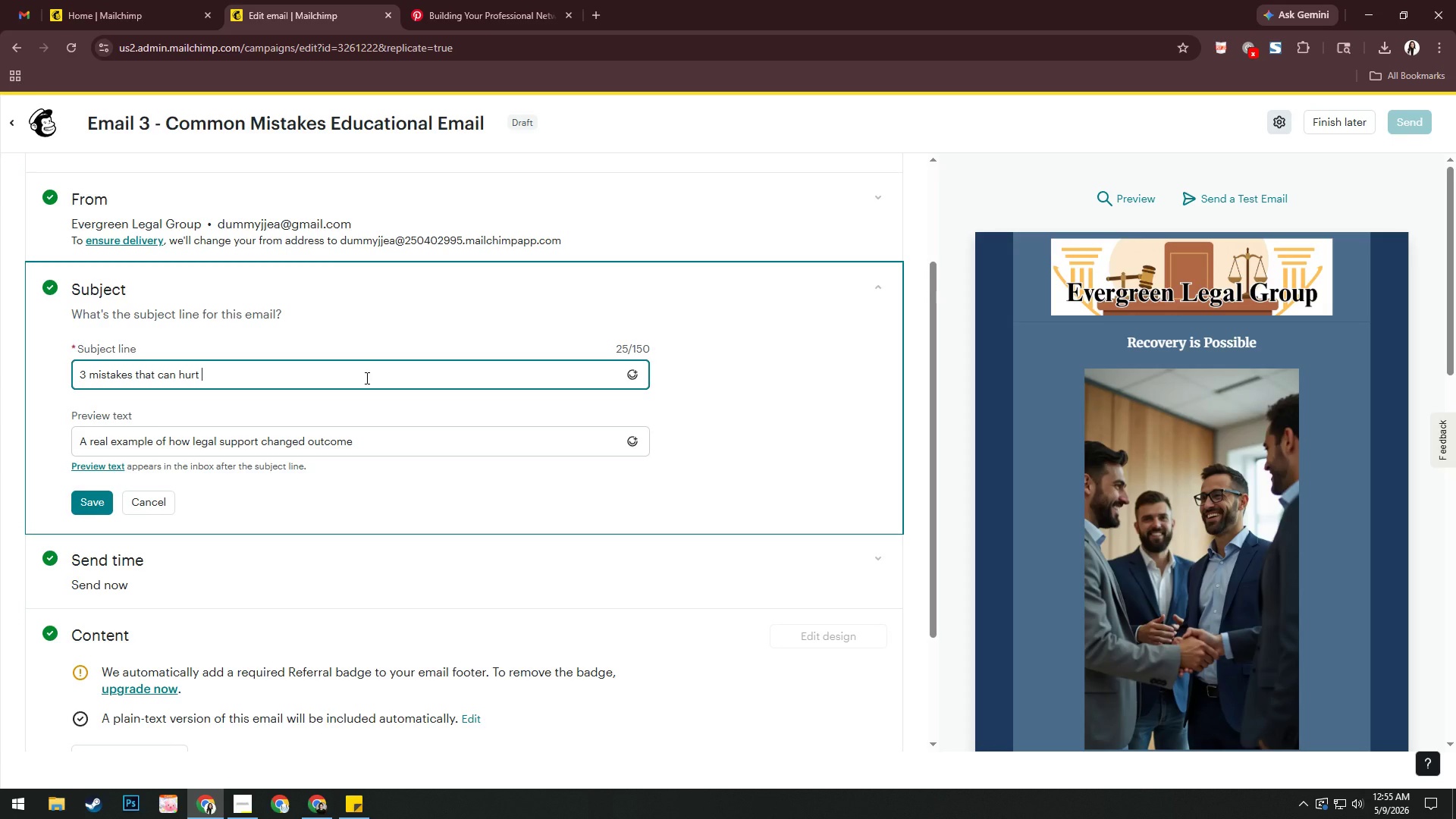 
key(ArrowDown)
 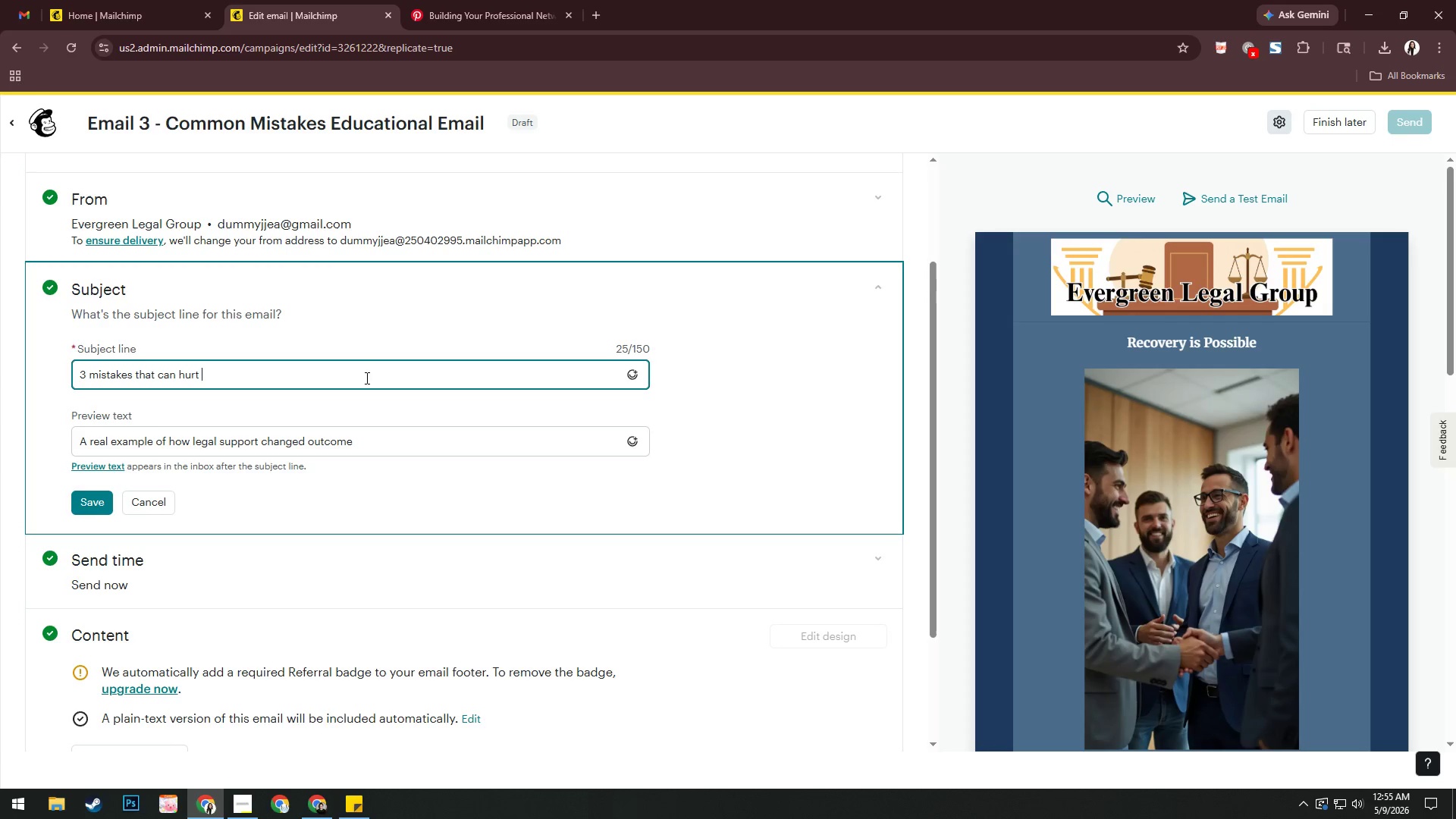 
type(your injury claim.)
 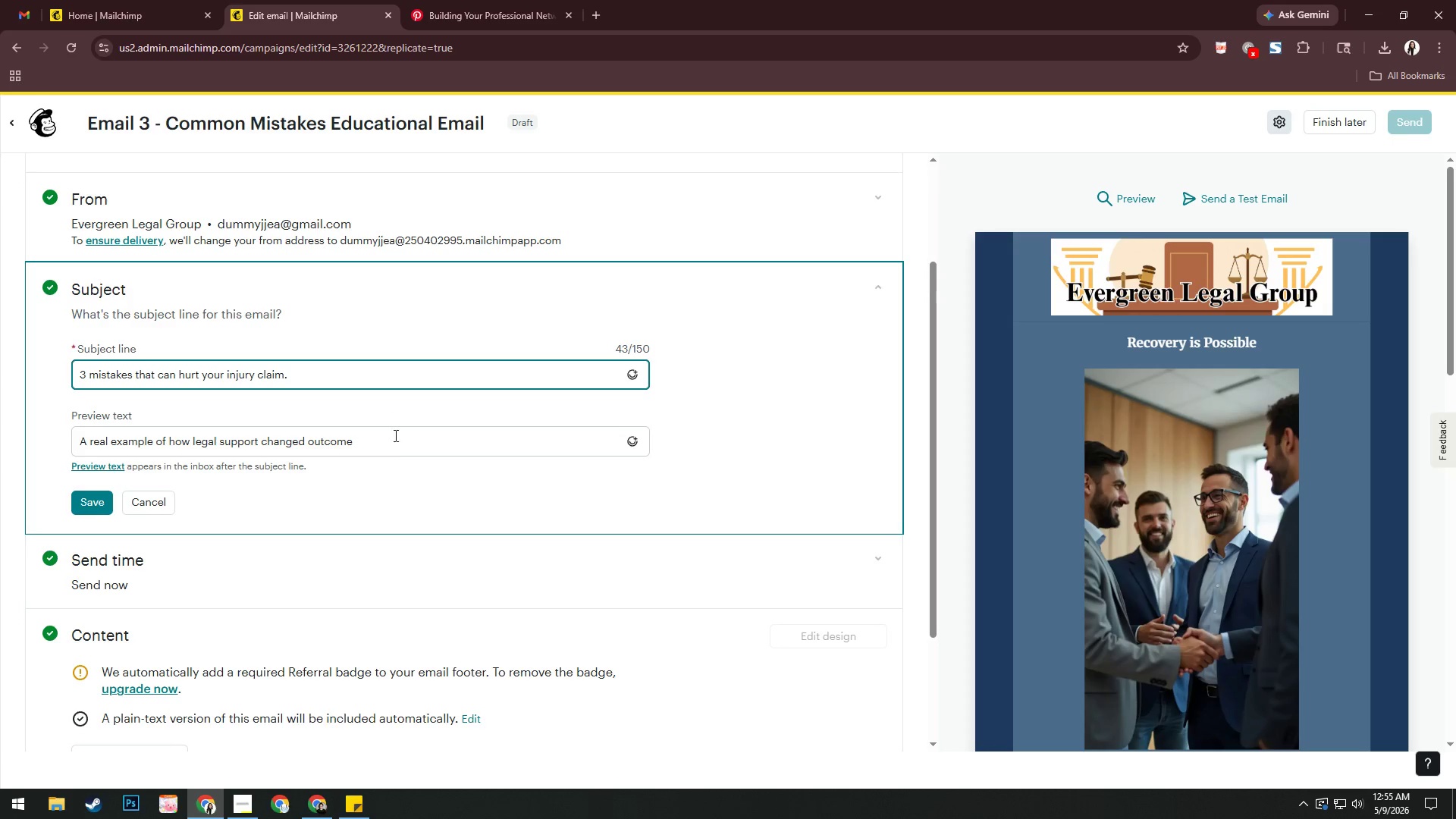 
left_click([397, 442])
 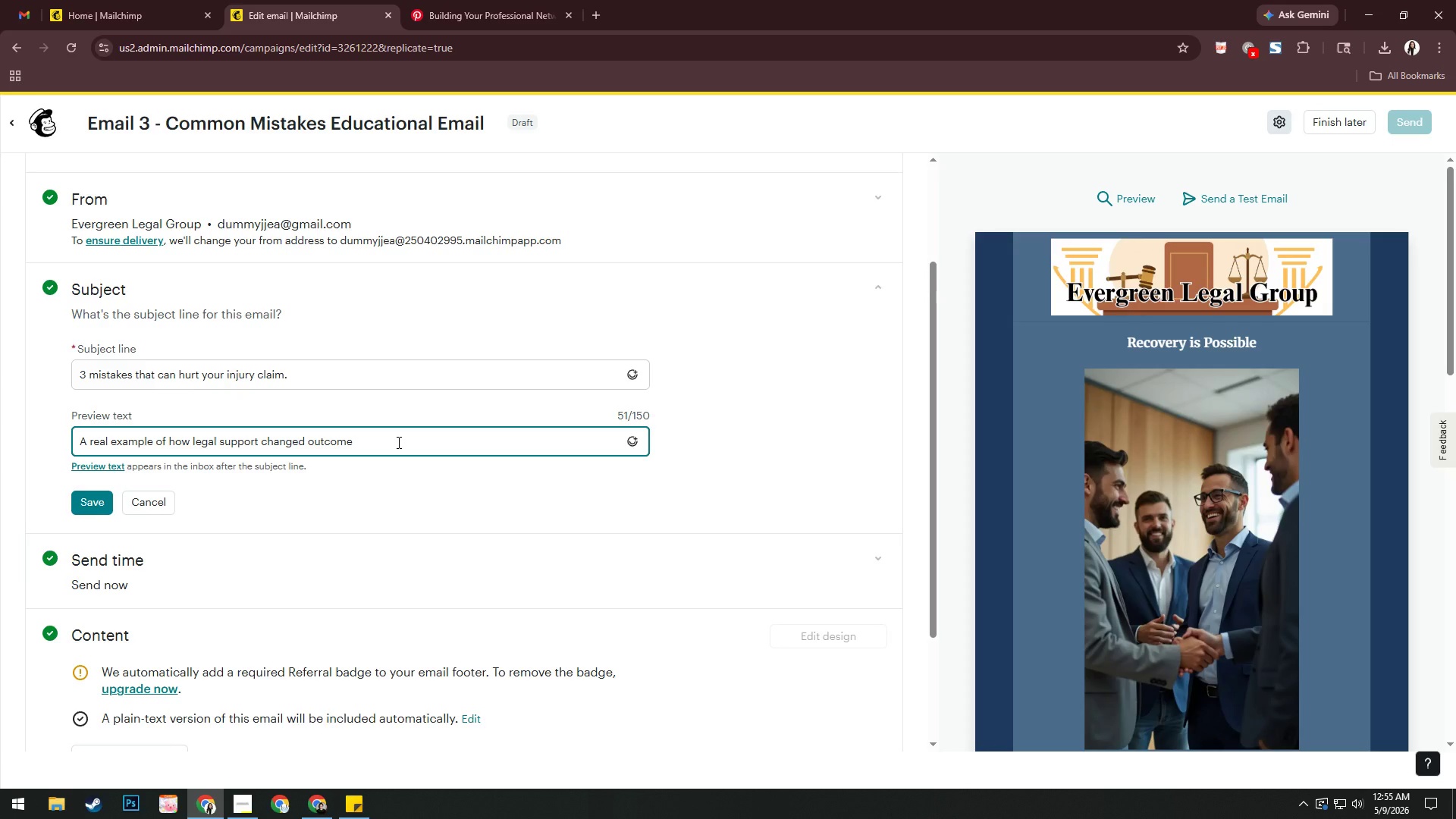 
key(Control+ControlLeft)
 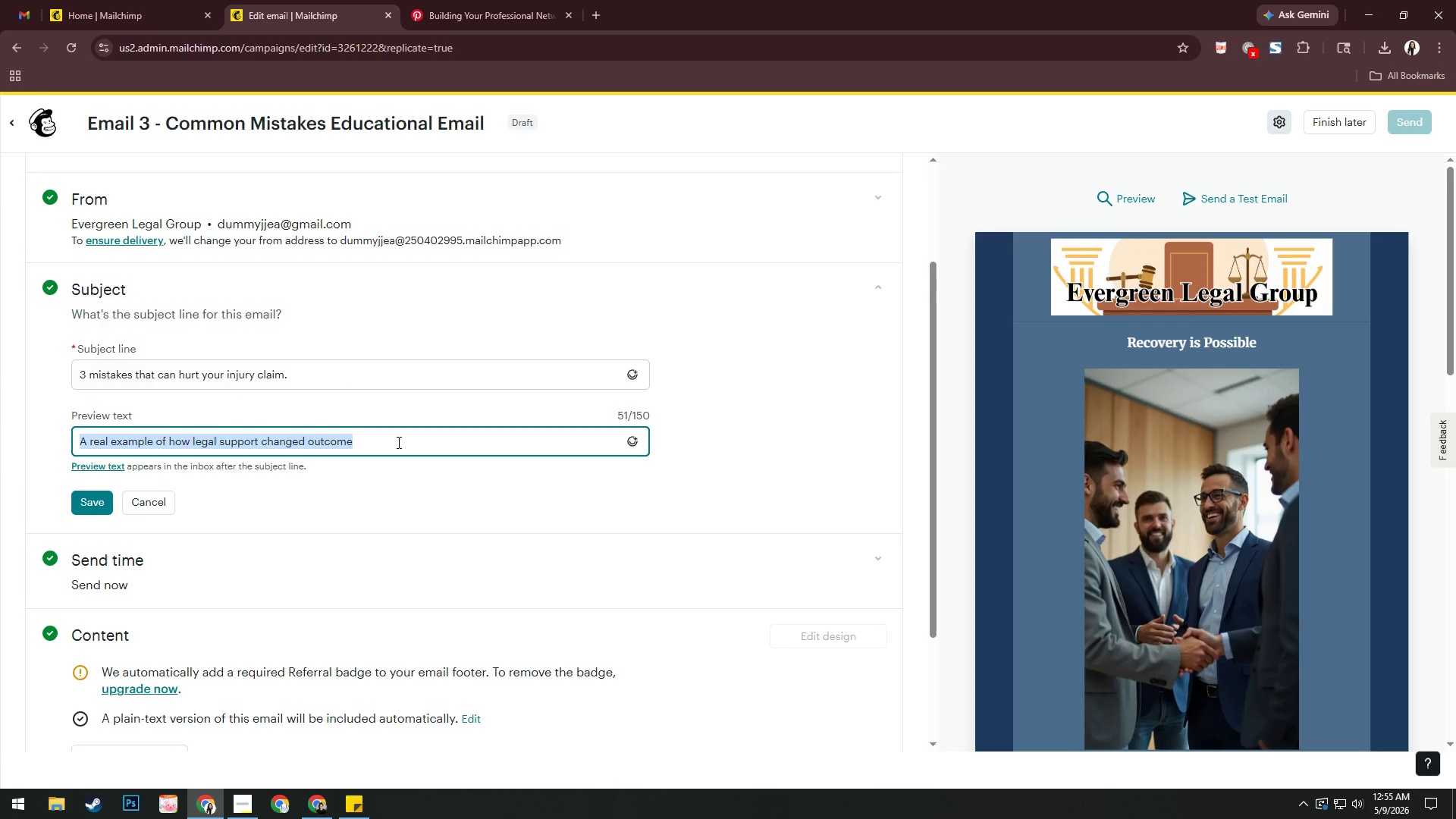 
key(Control+A)
 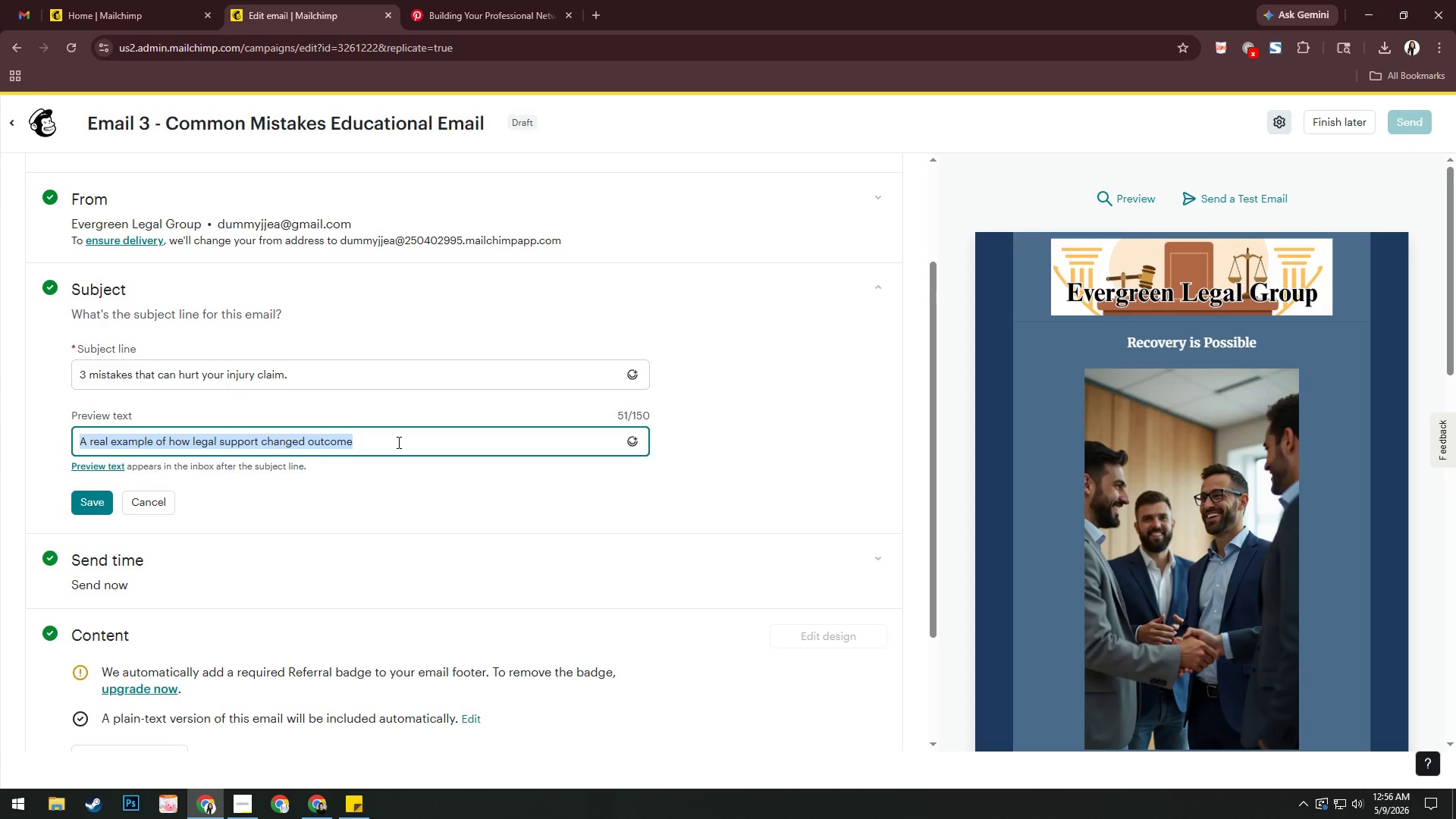 
type(Small decisions after an accident can affect your compensatiom)
key(Backspace)
type(n.)
 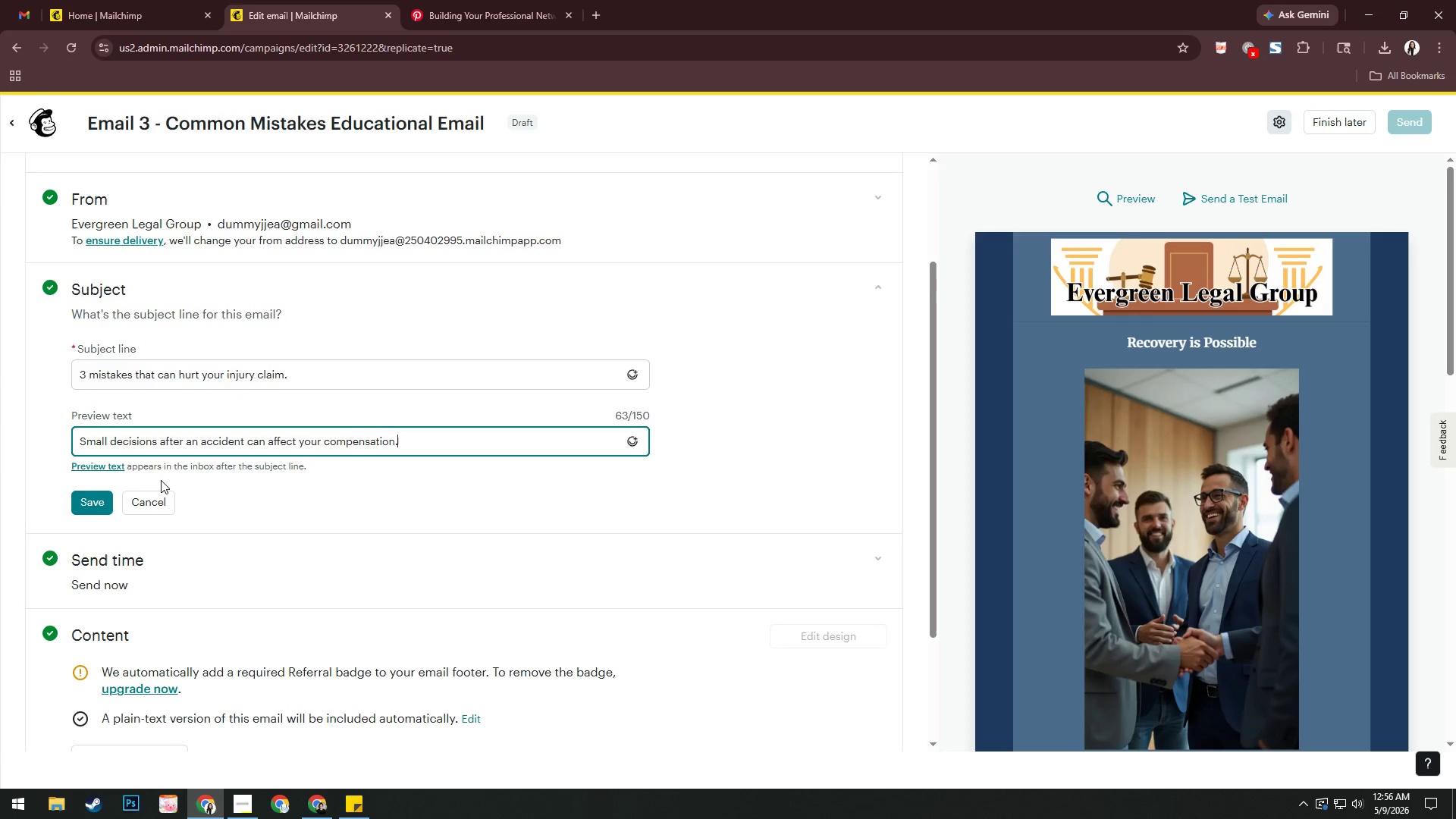 
left_click([106, 493])
 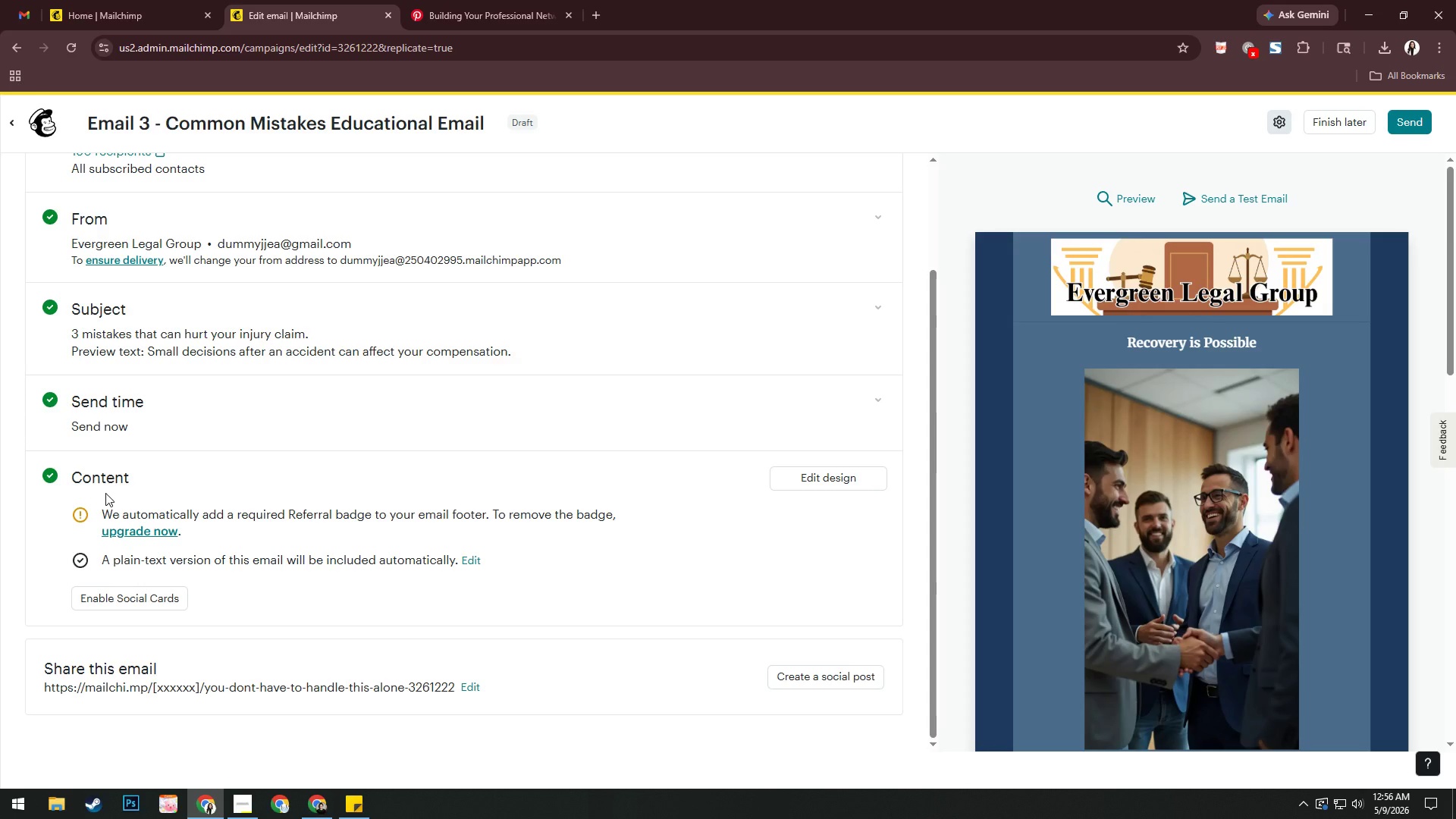 
wait(6.8)
 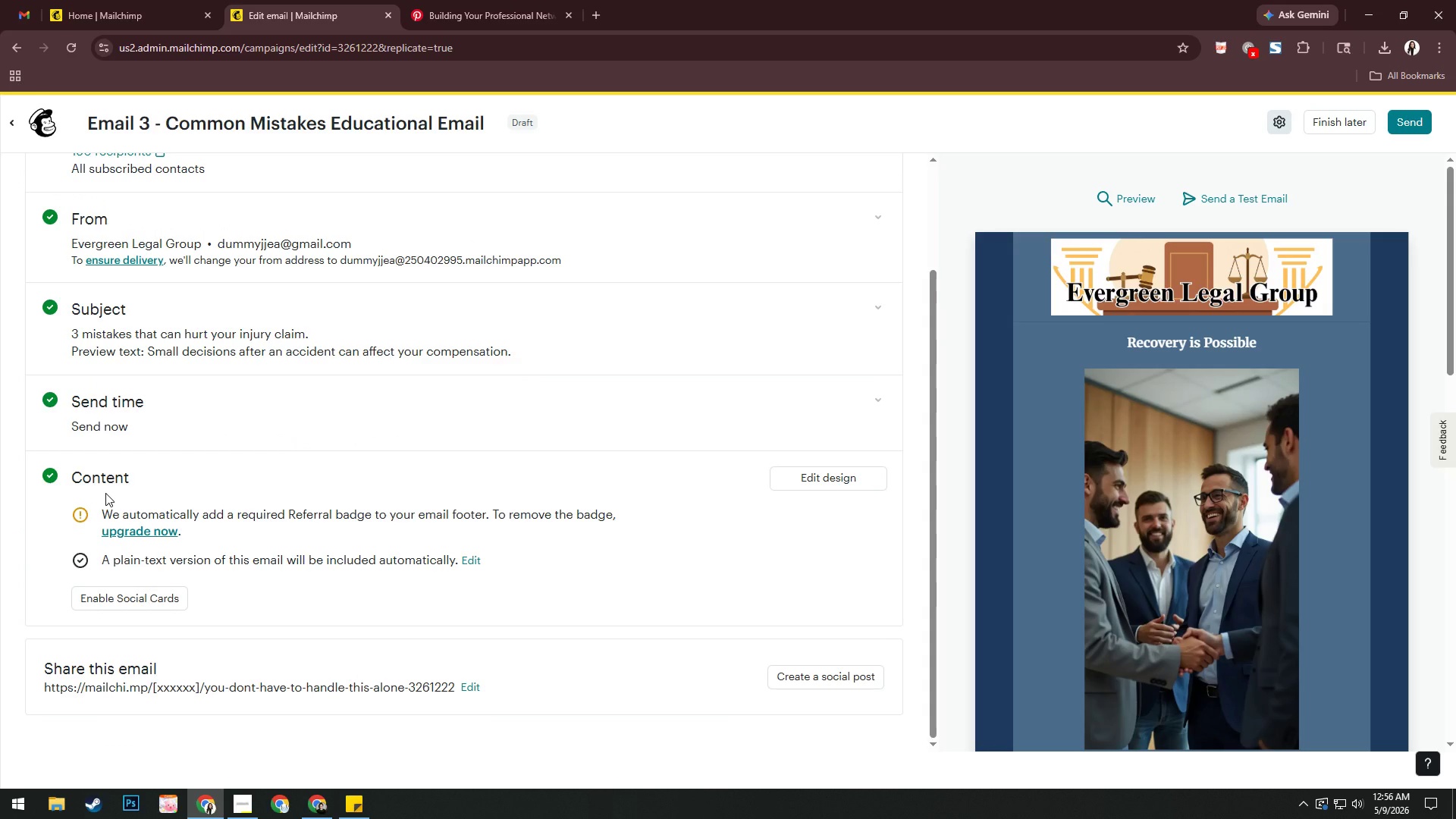 
left_click([506, 0])
 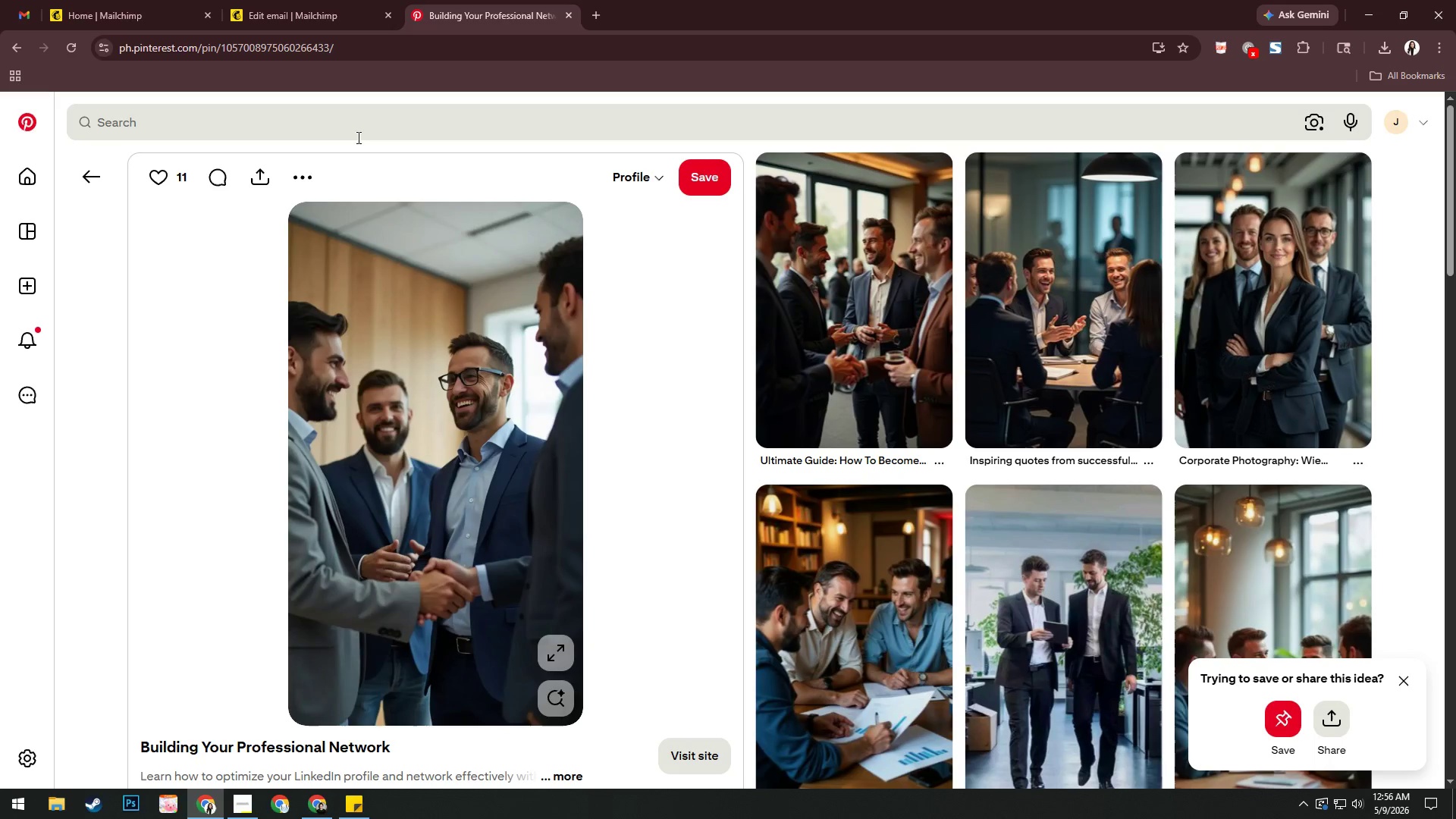 
left_click([357, 132])
 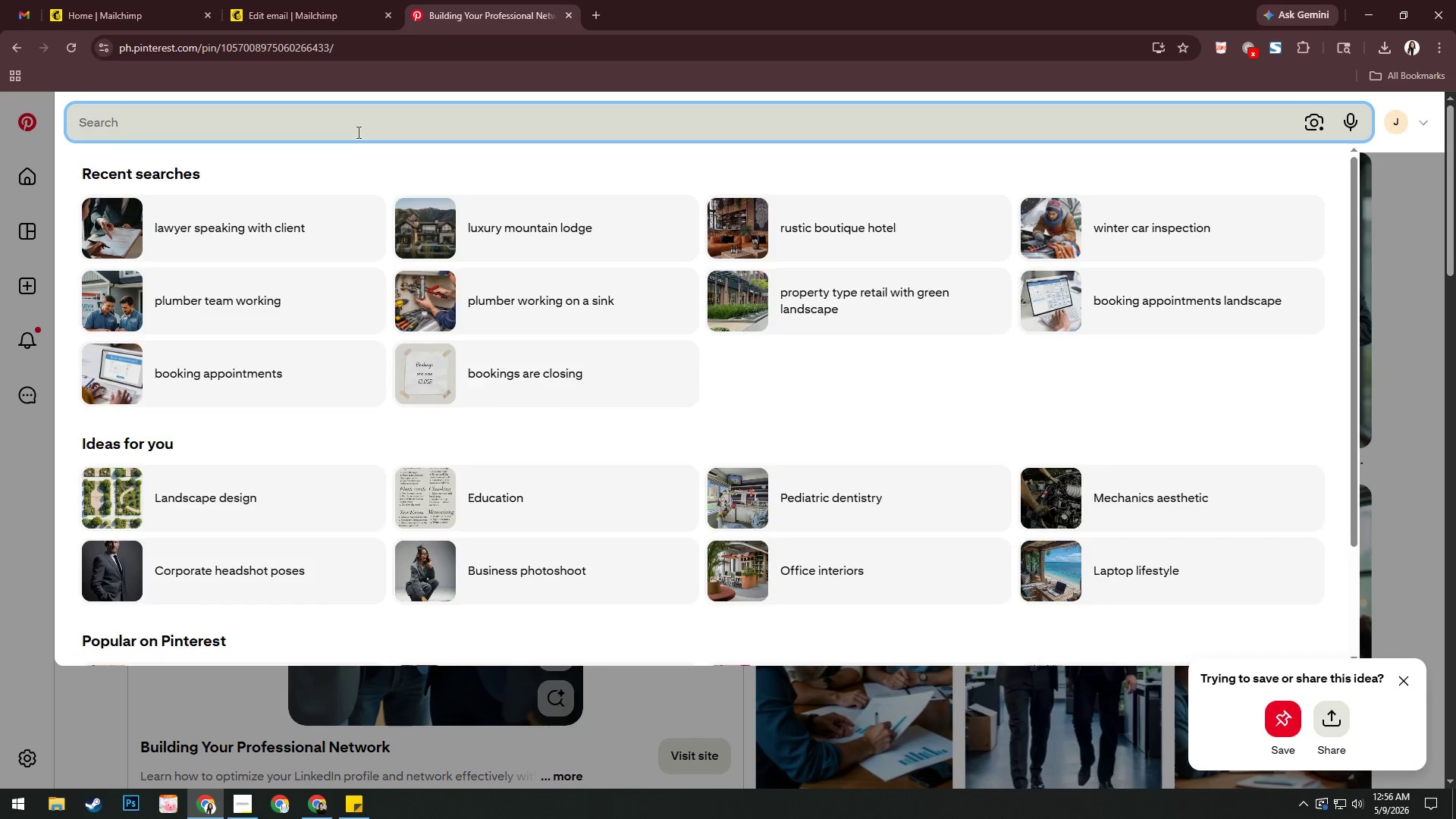 
type(attorney rec)
key(Backspace)
type(ve)
key(Backspace)
type(ie)
 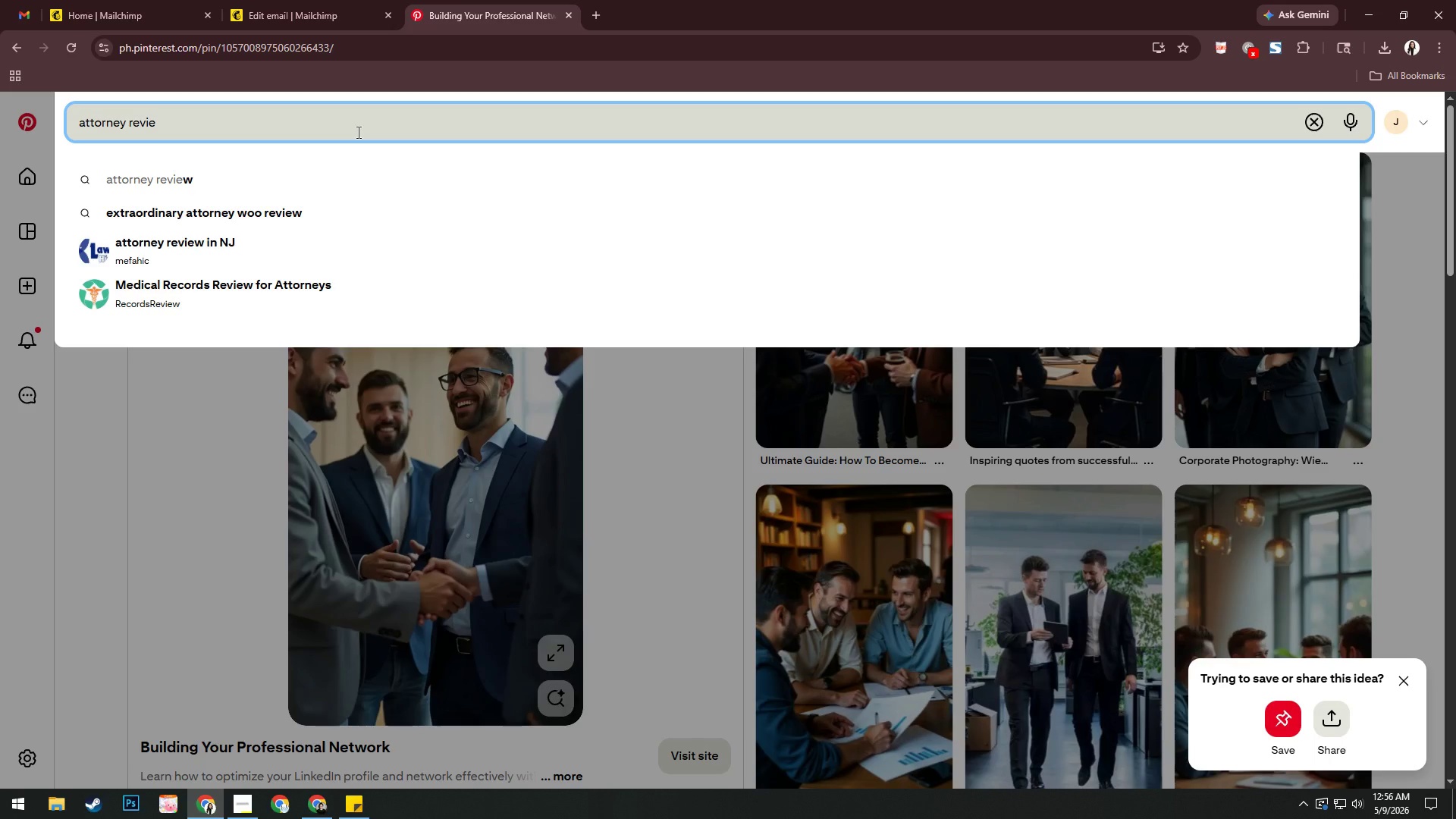 
key(ArrowDown)
 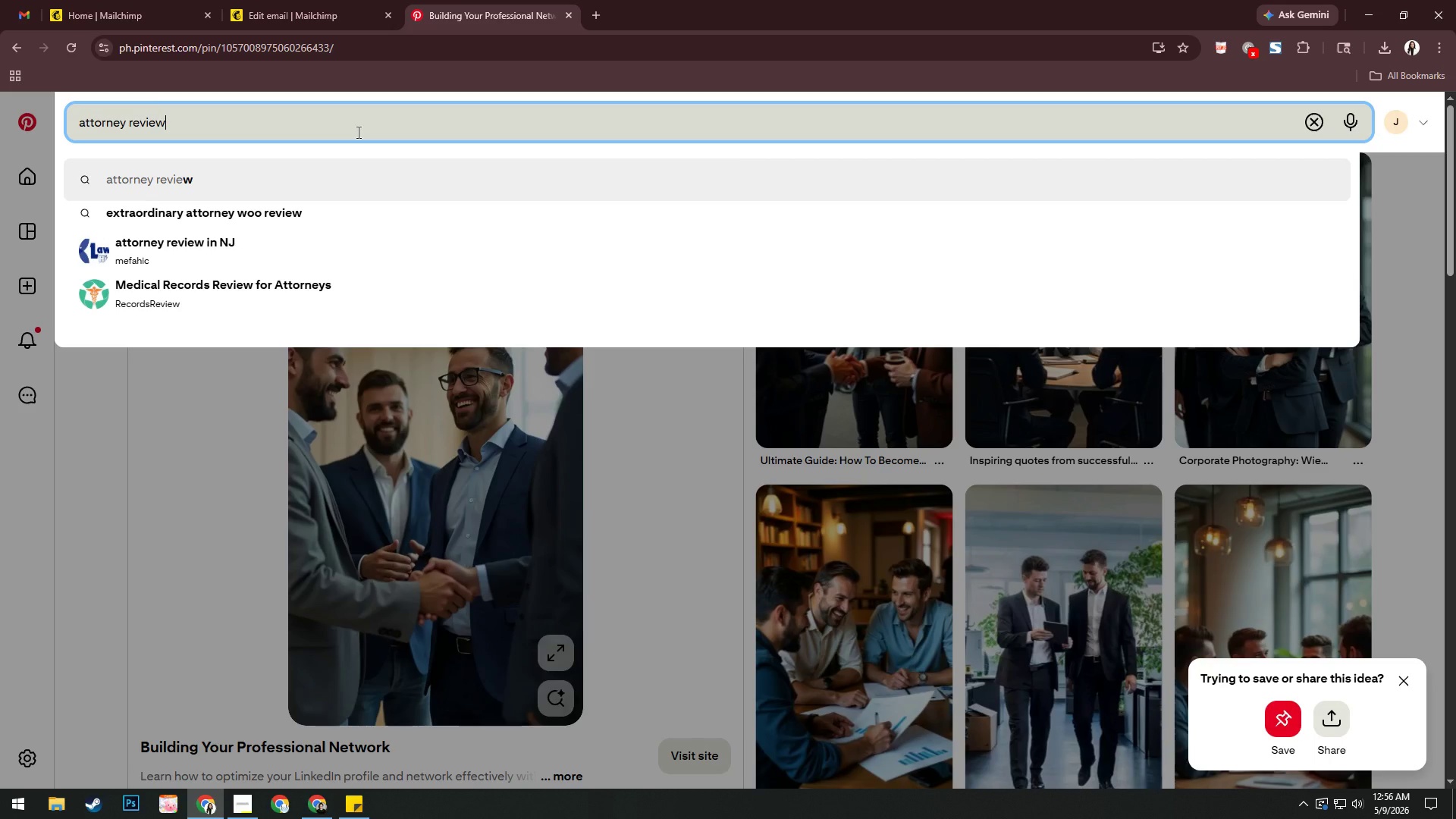 
type(o)
key(Backspace)
type(ing documents)
 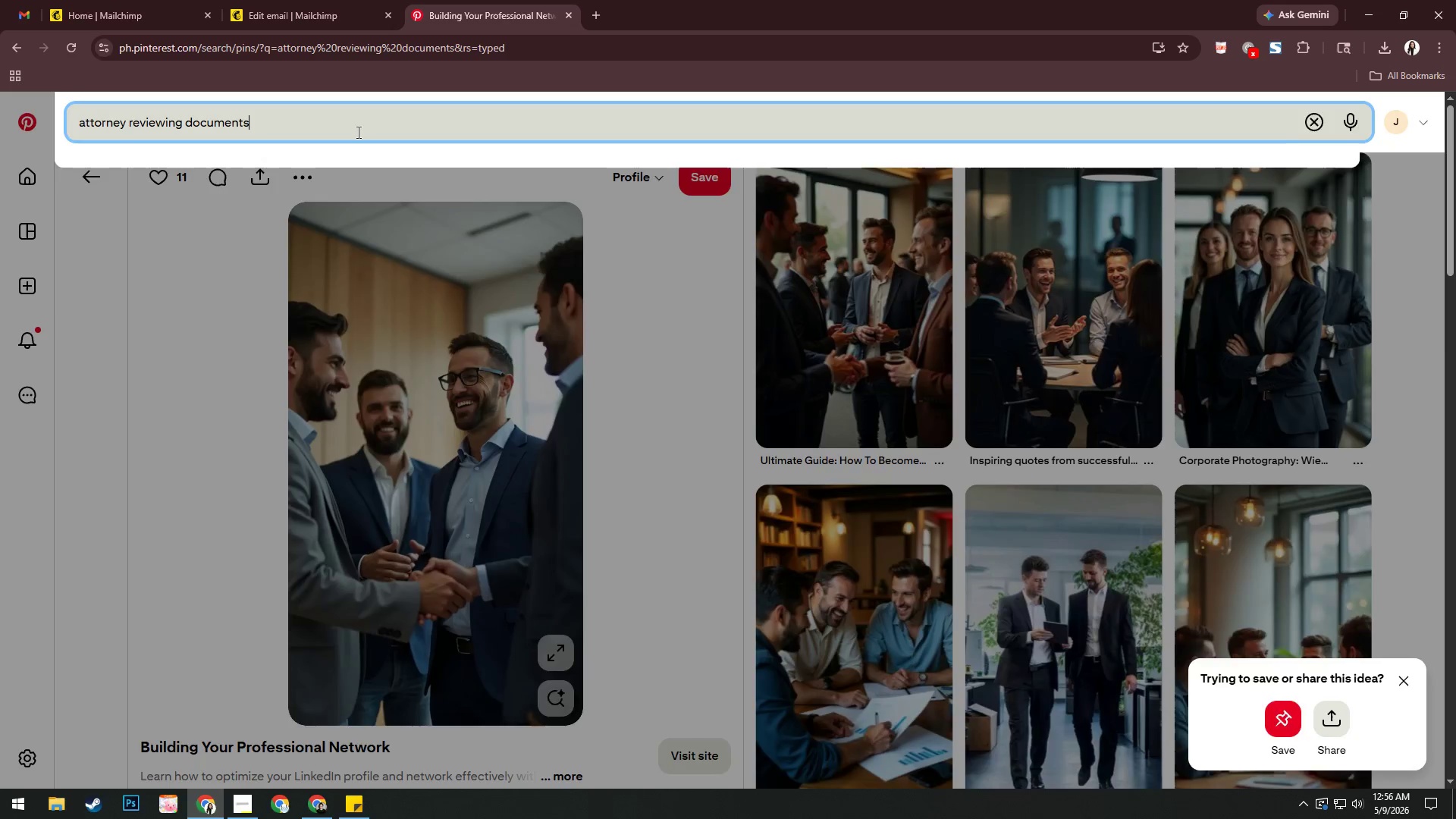 
key(Enter)
 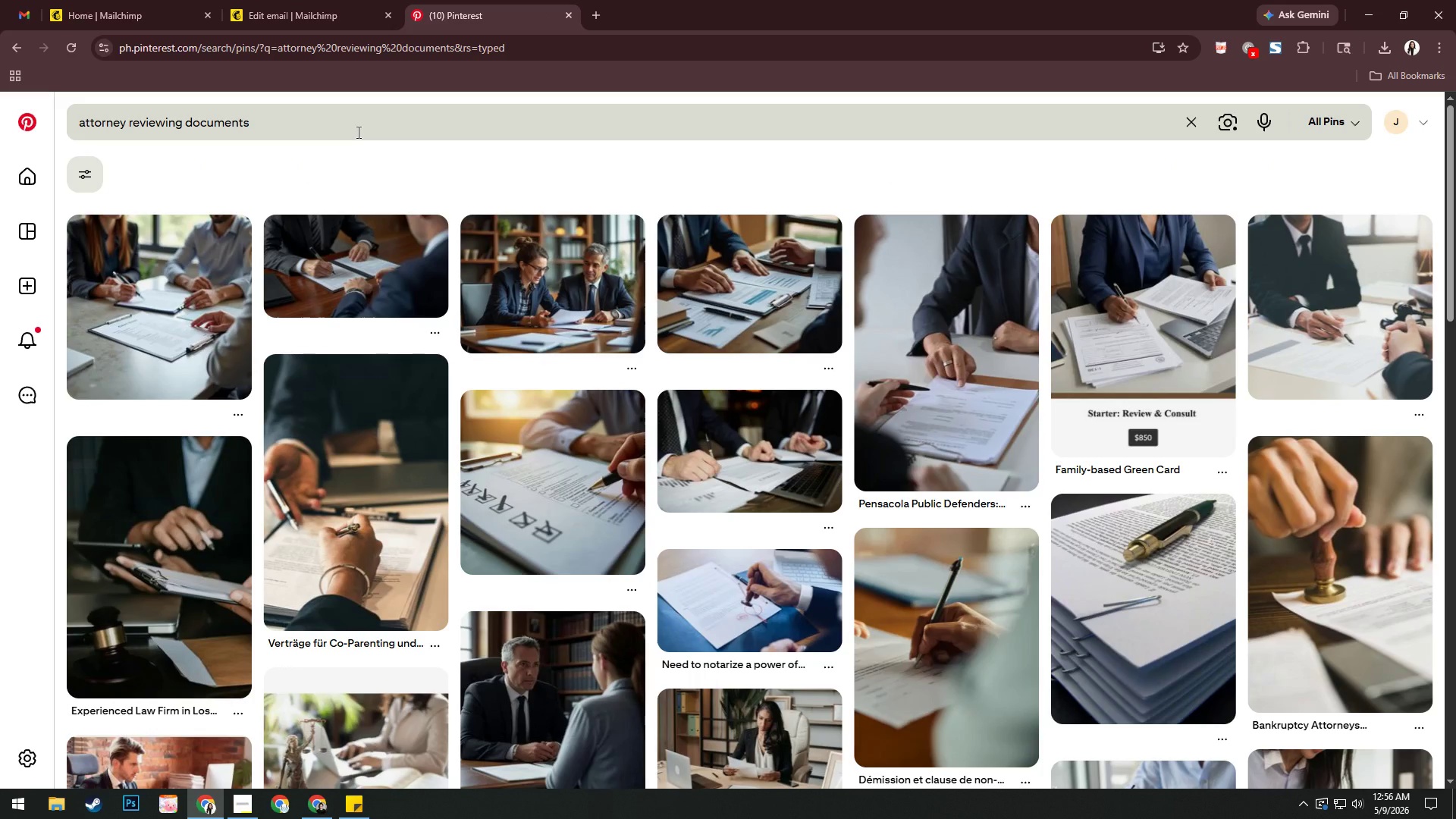 
wait(10.41)
 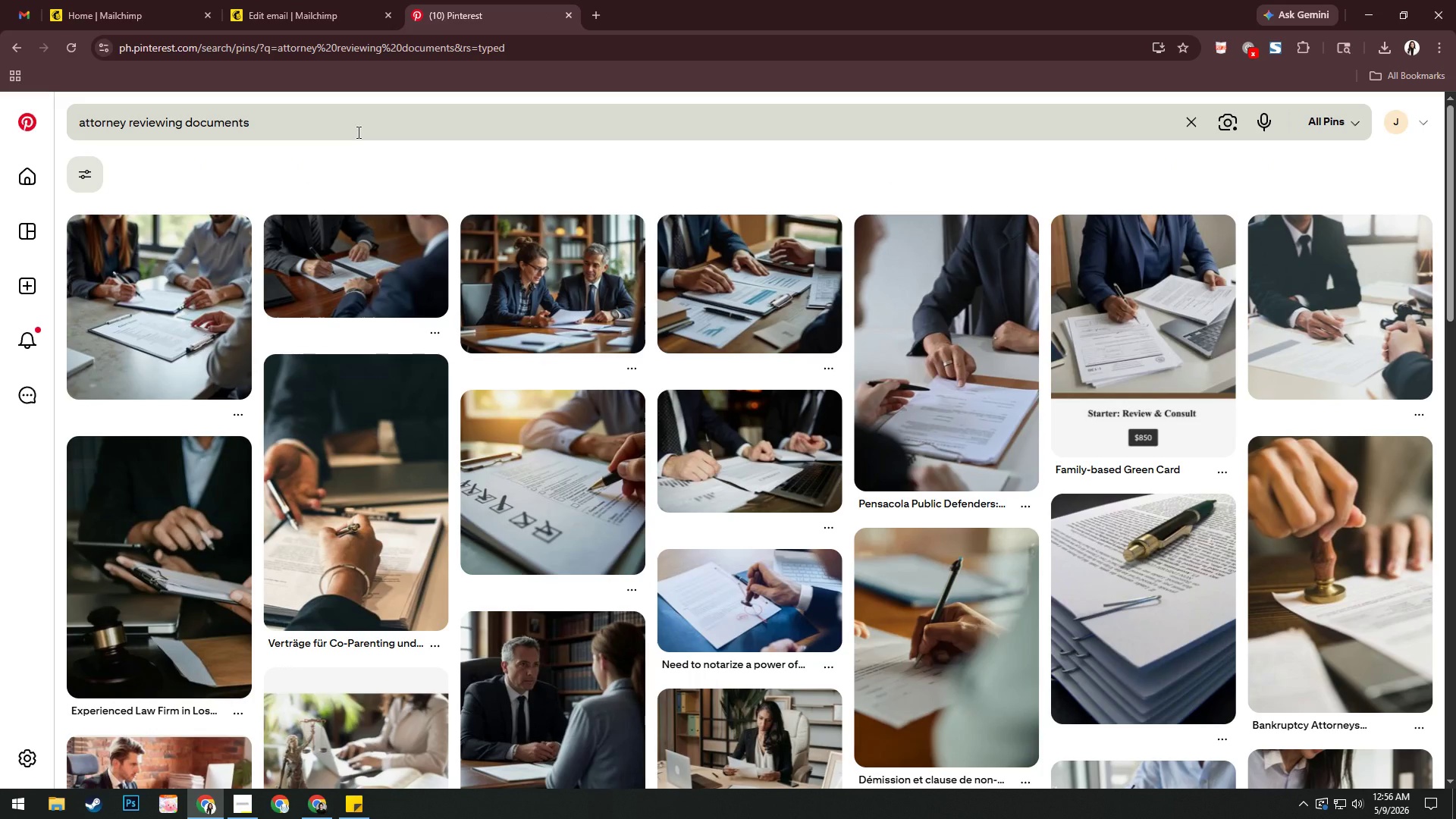 
scroll: coordinate [812, 469], scroll_direction: down, amount: 8.0